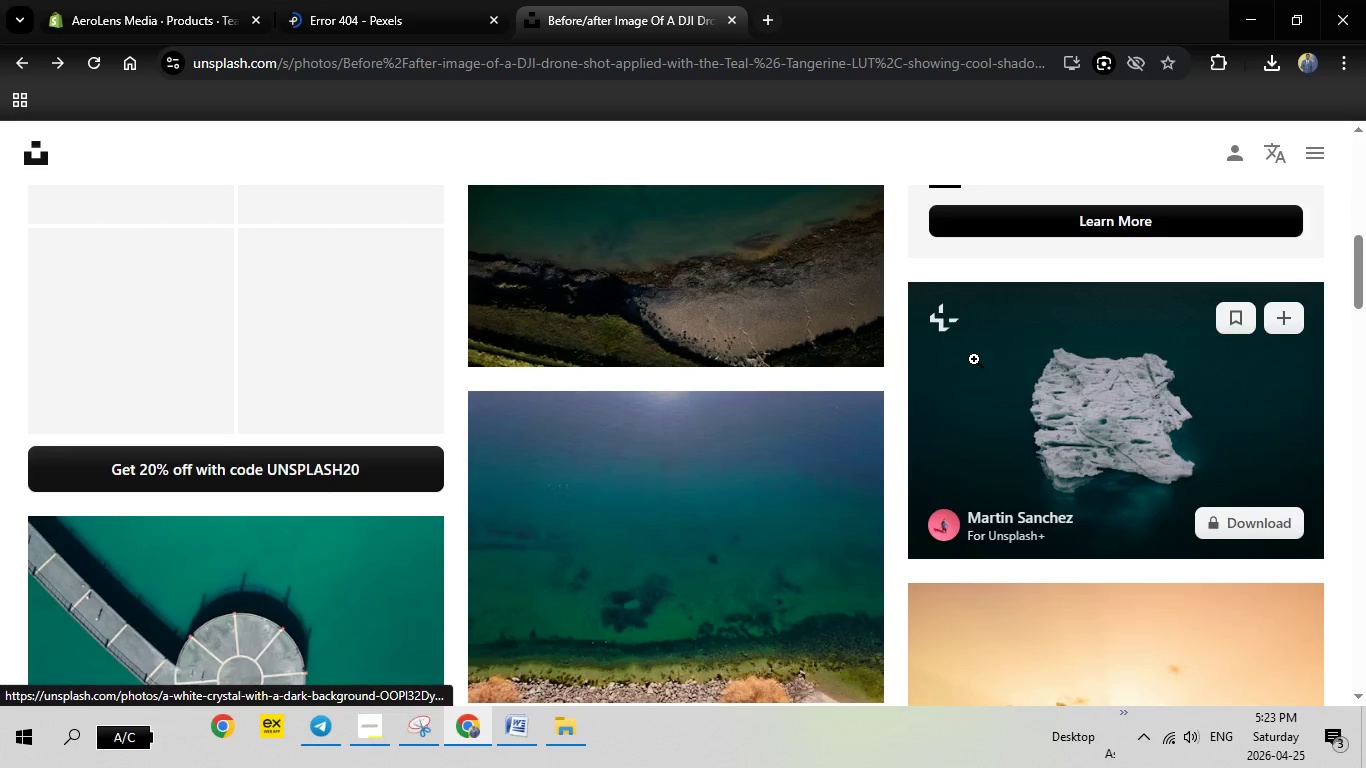 
scroll: coordinate [974, 359], scroll_direction: up, amount: 2.0
 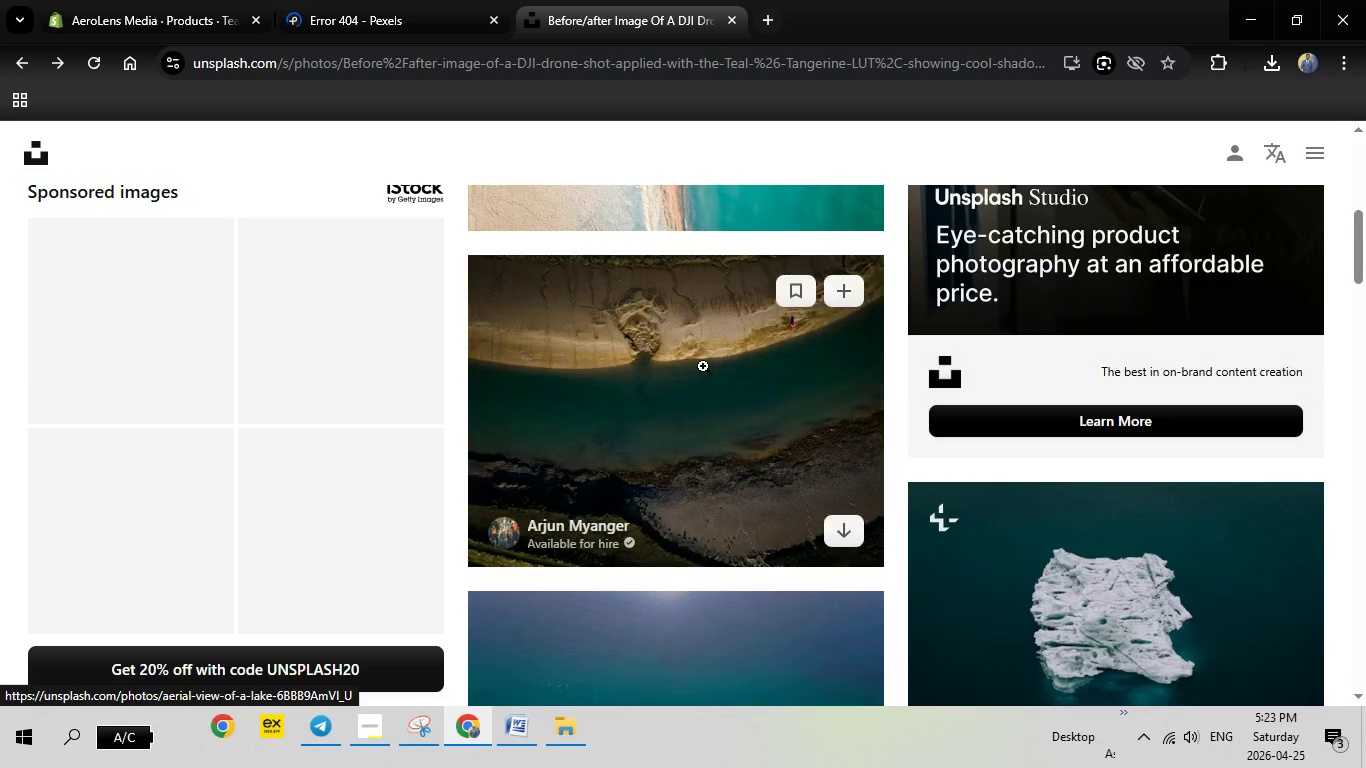 
mouse_move([762, 361])
 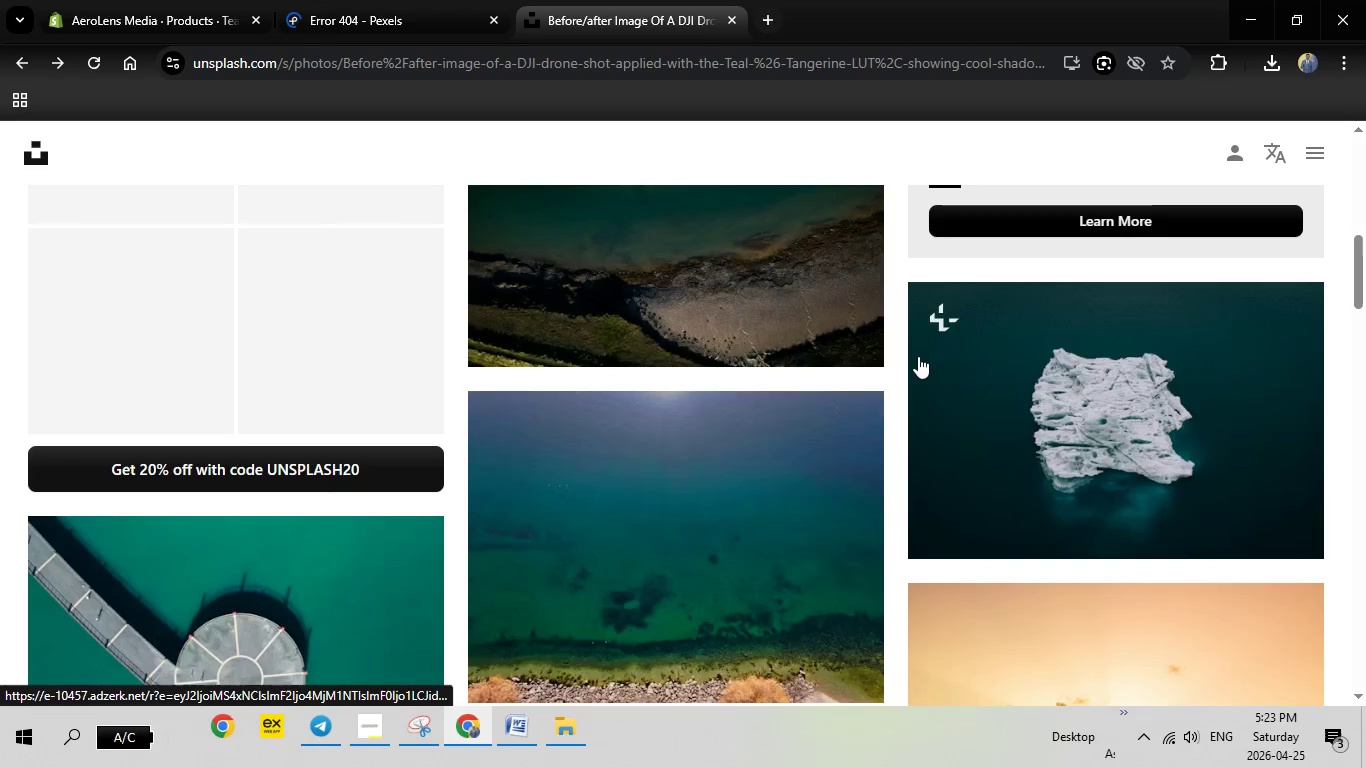 
scroll: coordinate [918, 356], scroll_direction: down, amount: 2.0
 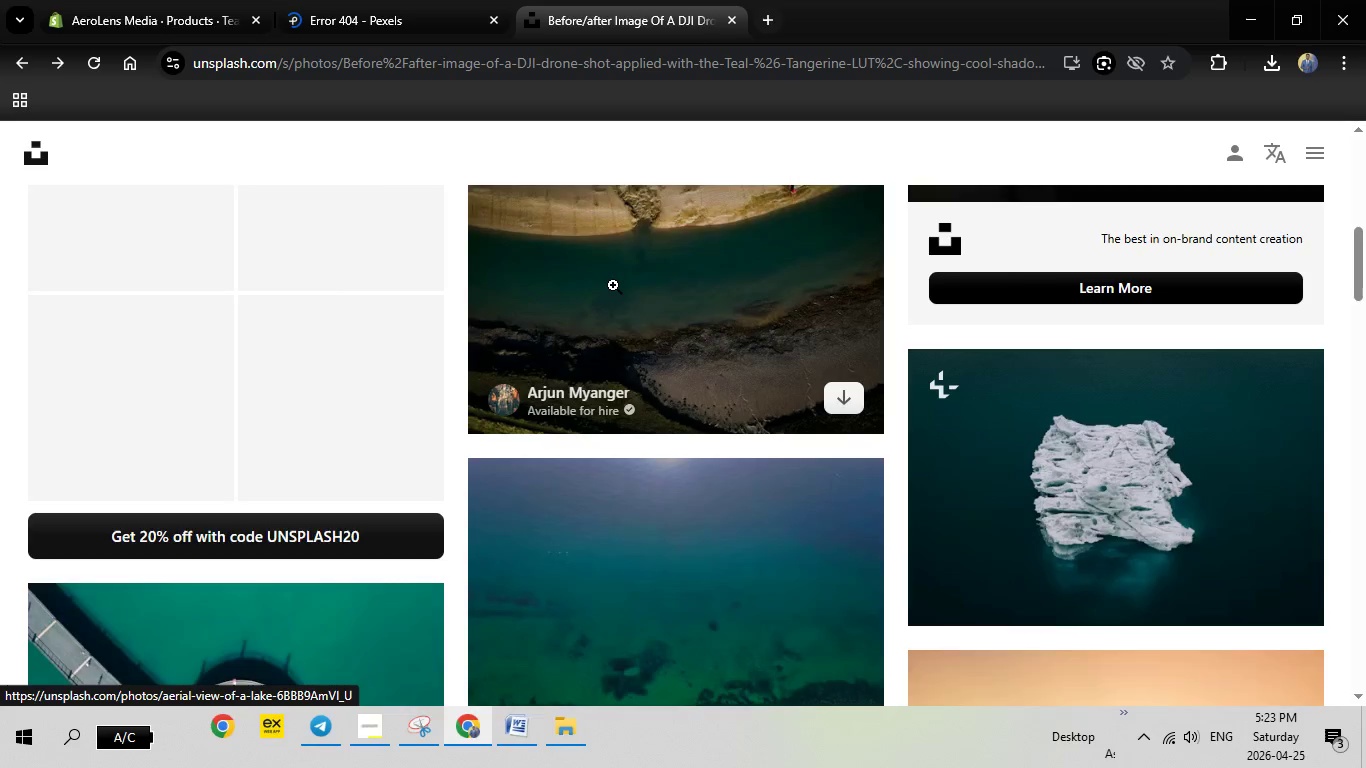 
scroll: coordinate [613, 285], scroll_direction: up, amount: 2.0
 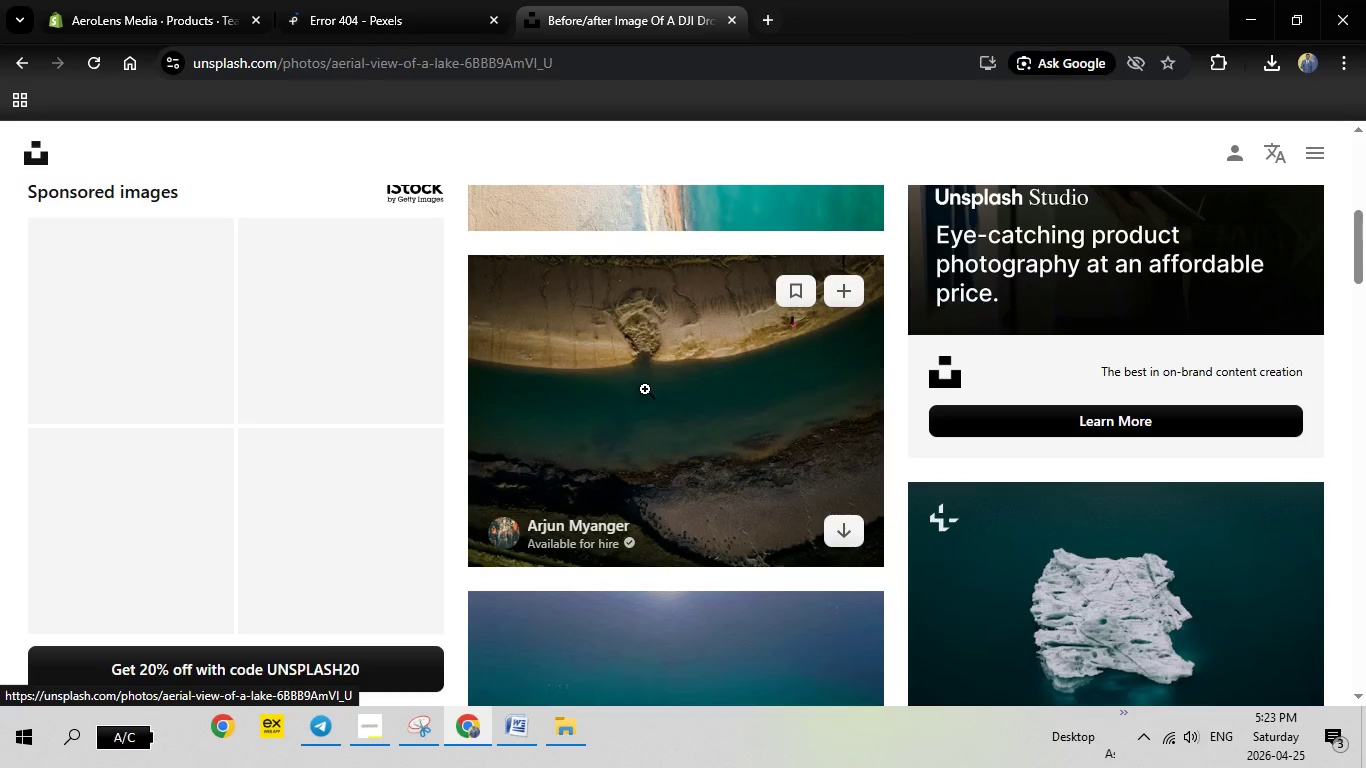 
left_click([645, 389])
 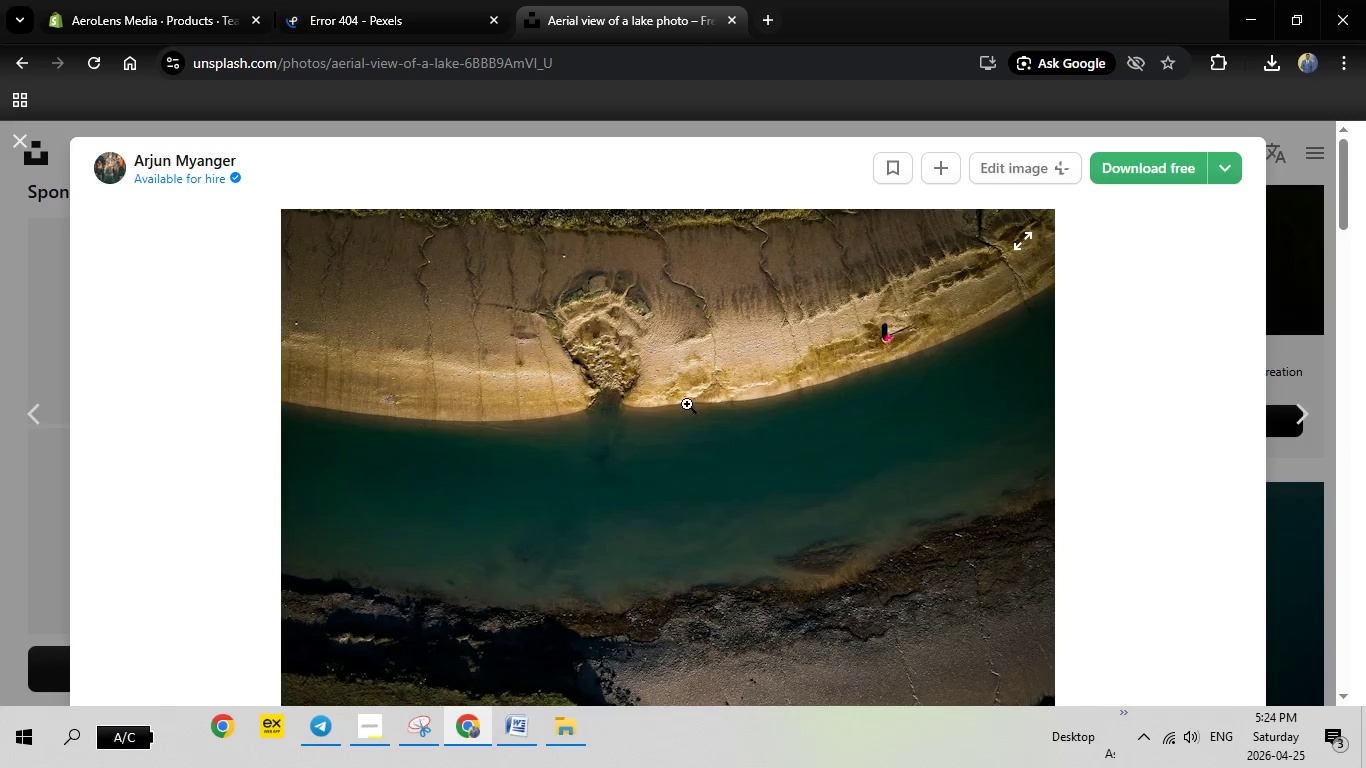 
wait(8.67)
 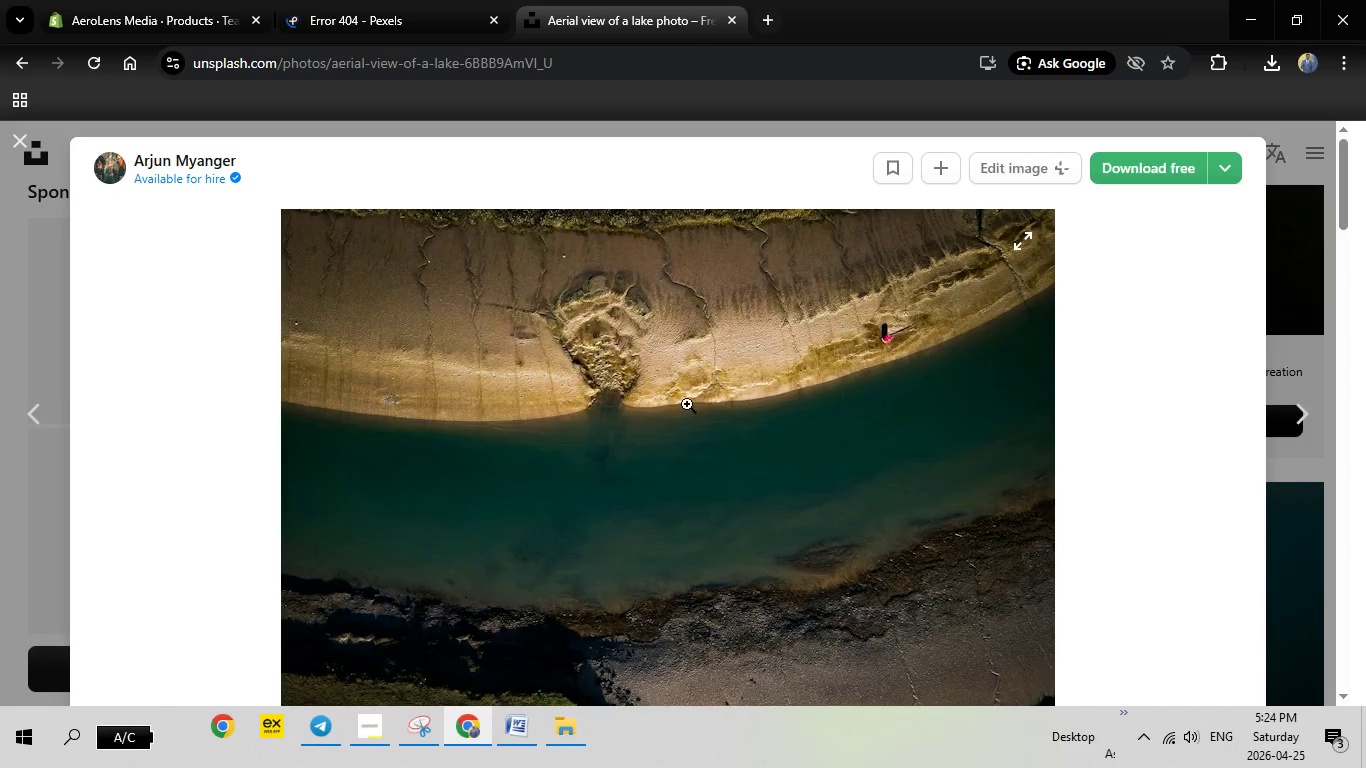 
left_click([1172, 170])
 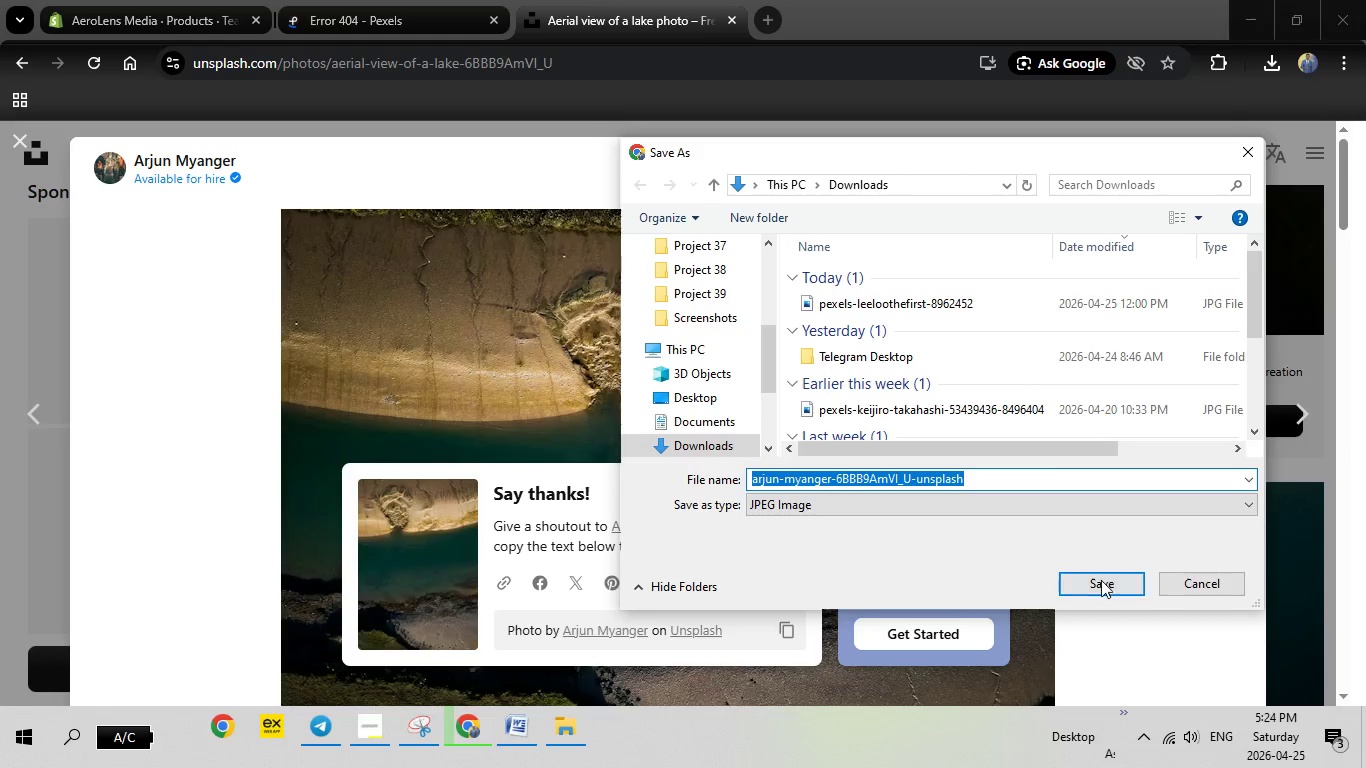 
wait(7.74)
 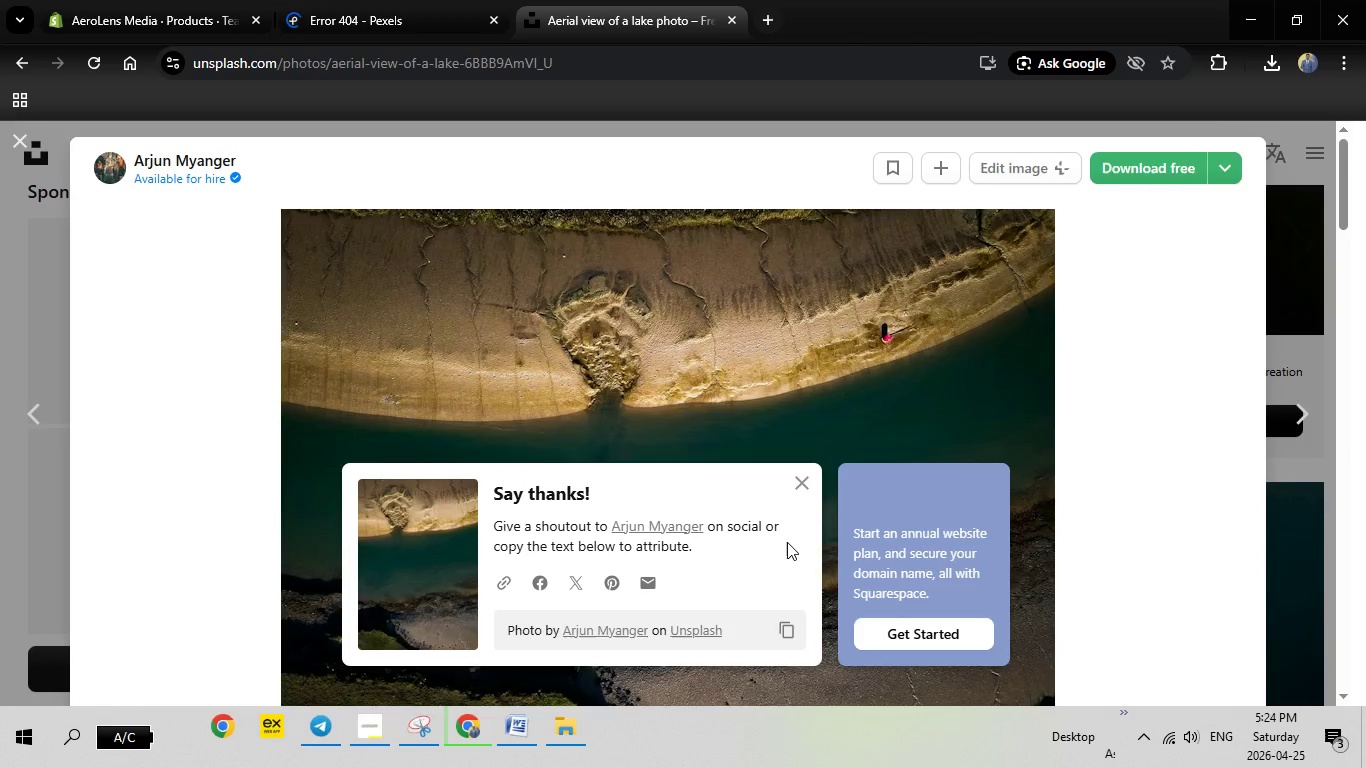 
left_click([723, 288])
 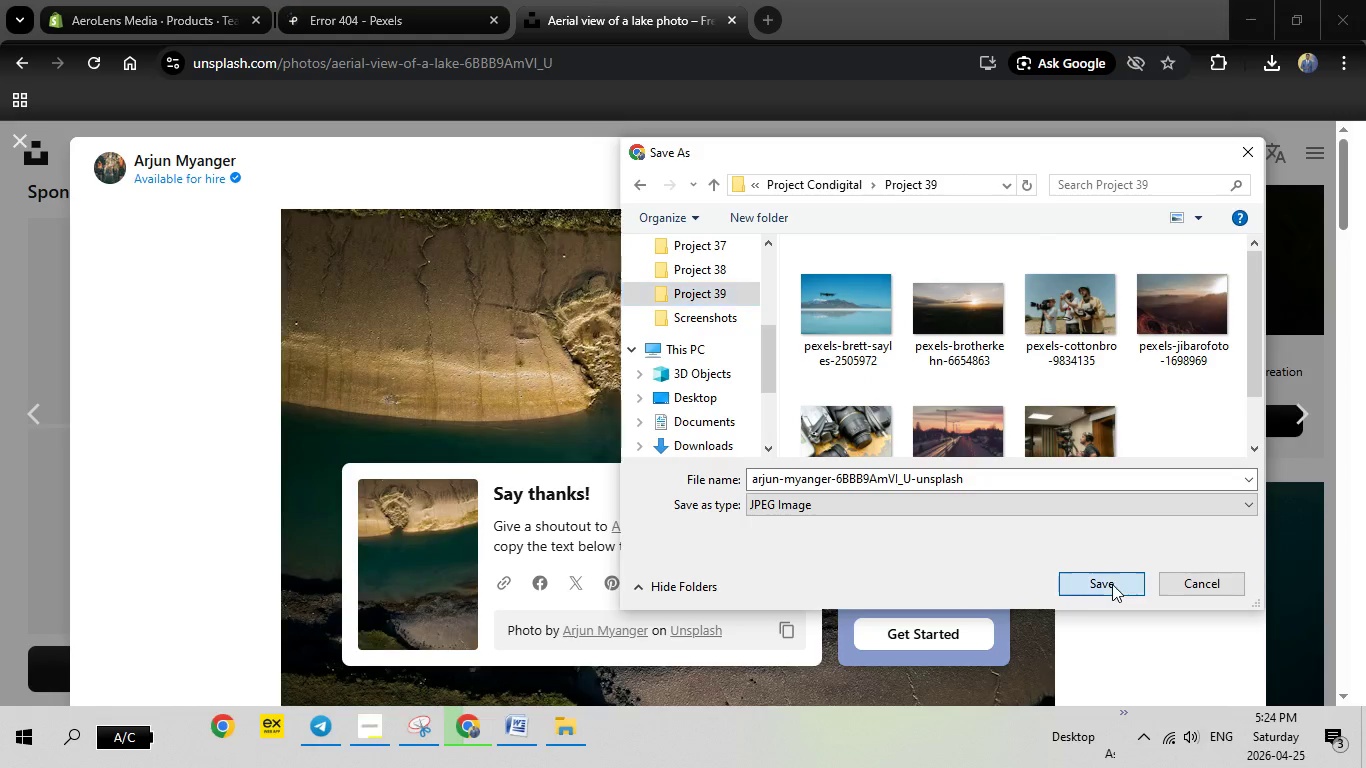 
left_click([1112, 584])
 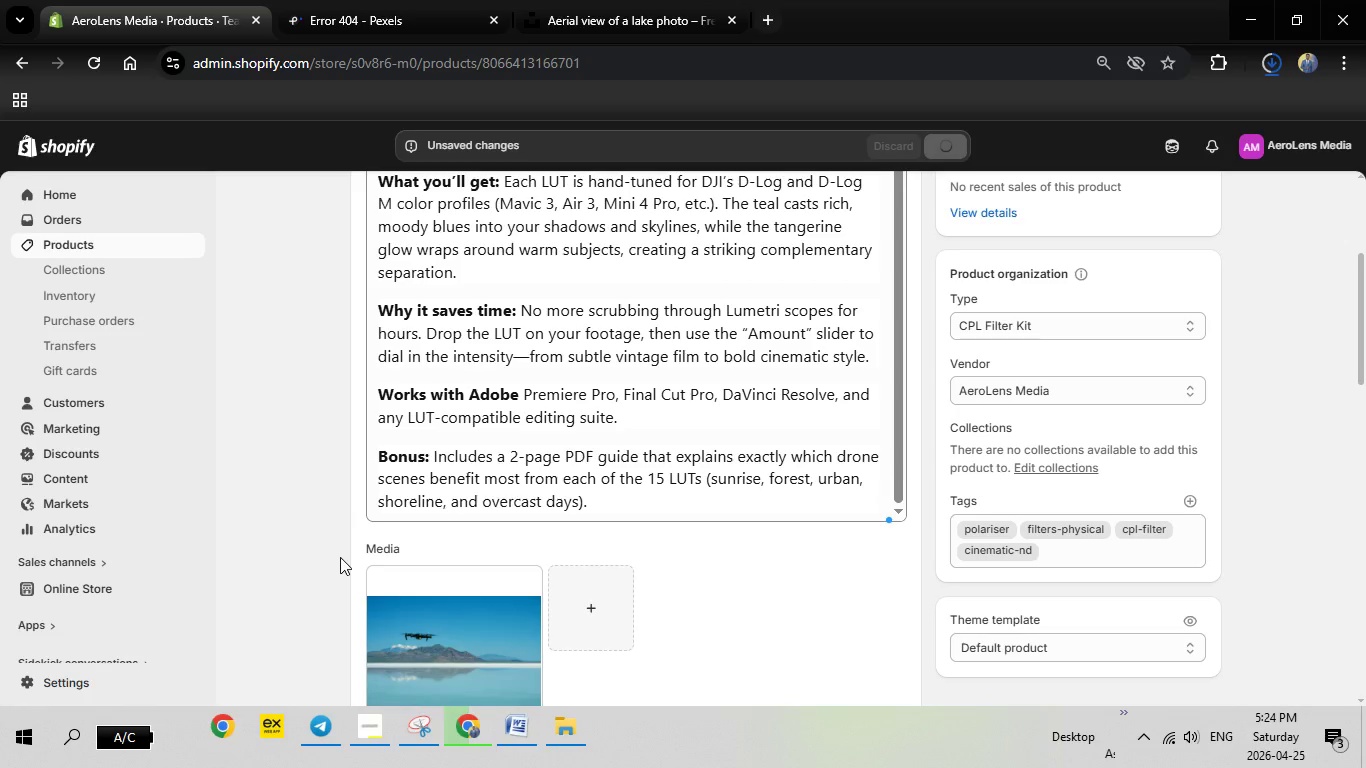 
left_click([377, 583])
 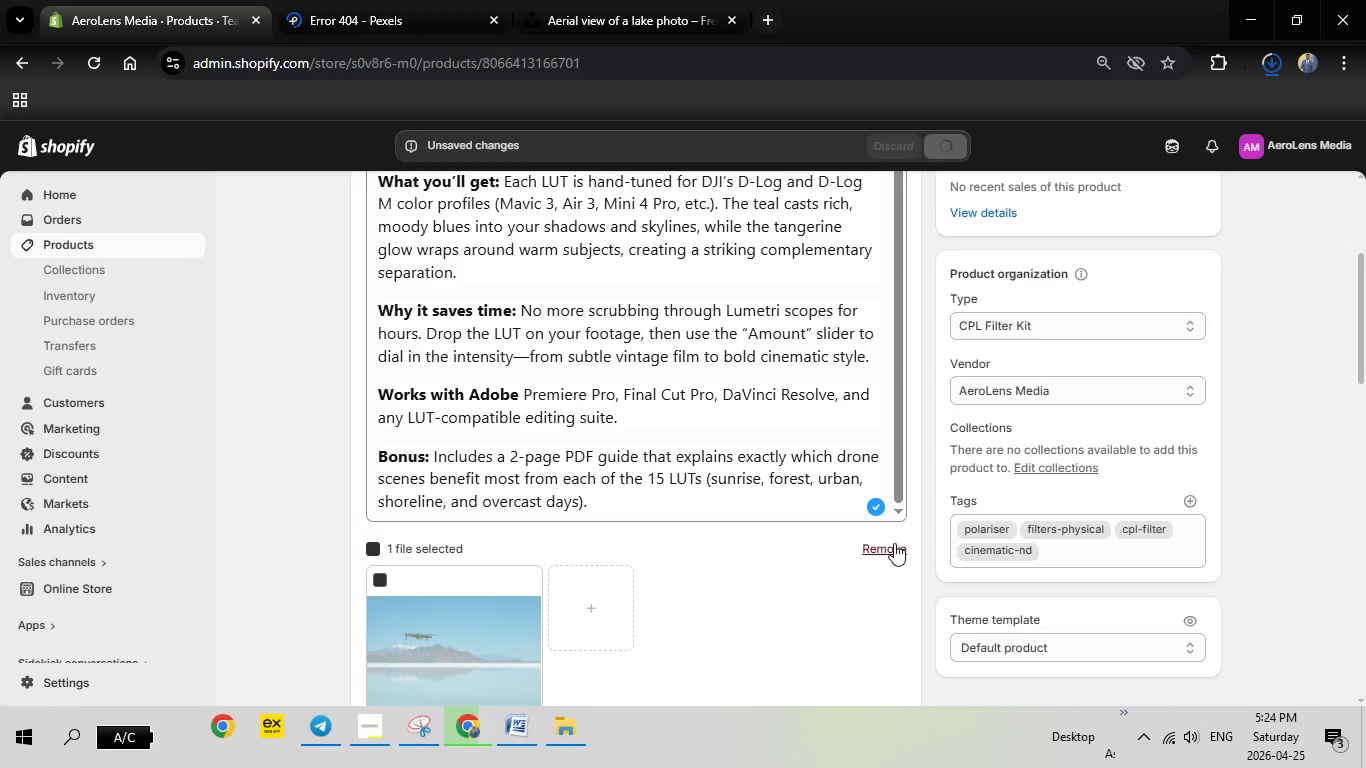 
left_click([894, 549])
 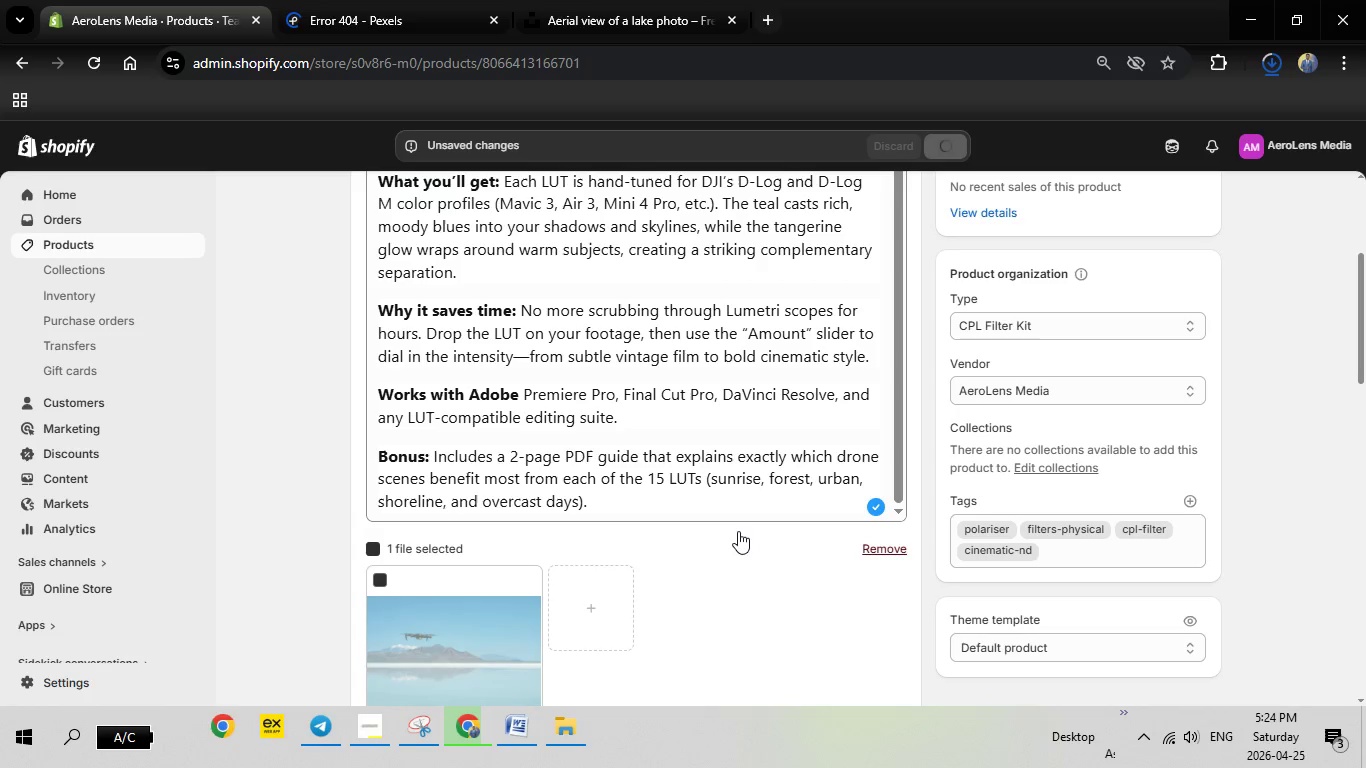 
scroll: coordinate [738, 531], scroll_direction: down, amount: 1.0
 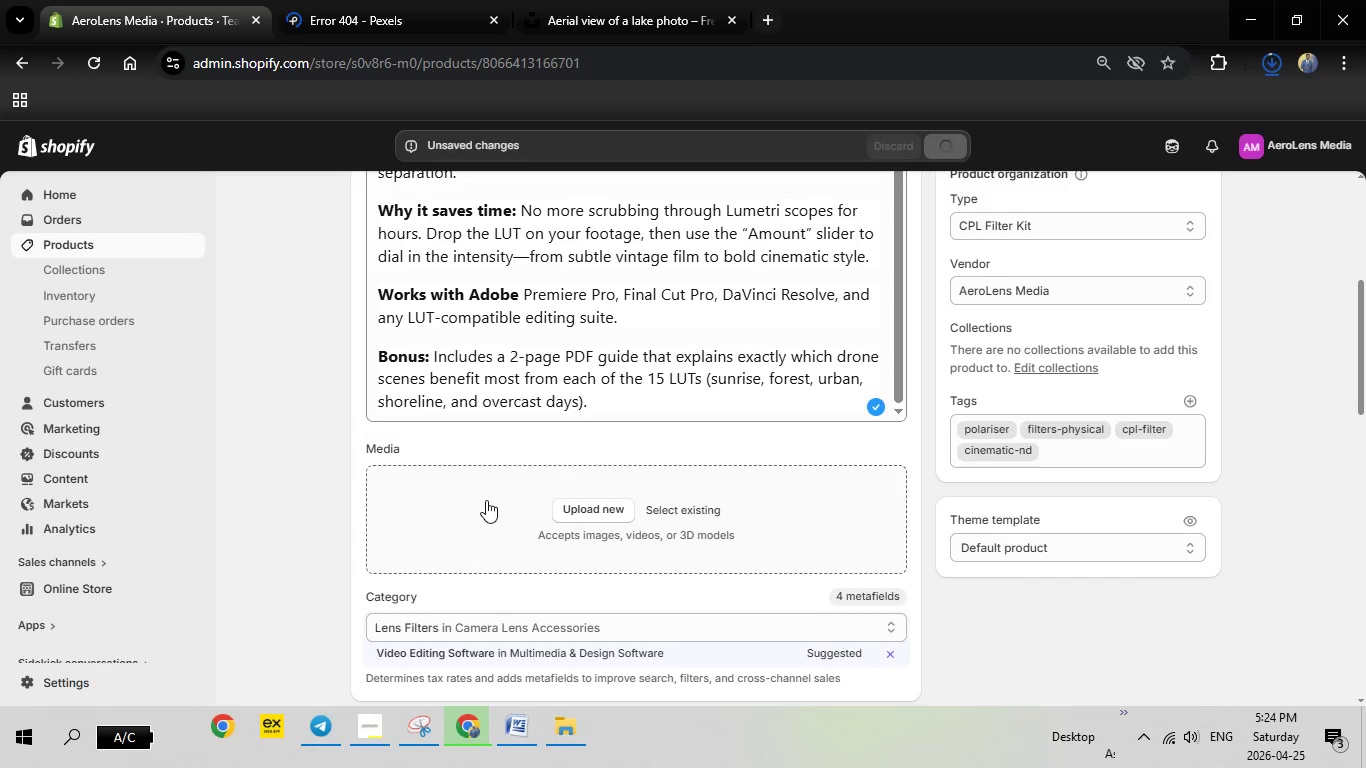 
left_click([551, 507])
 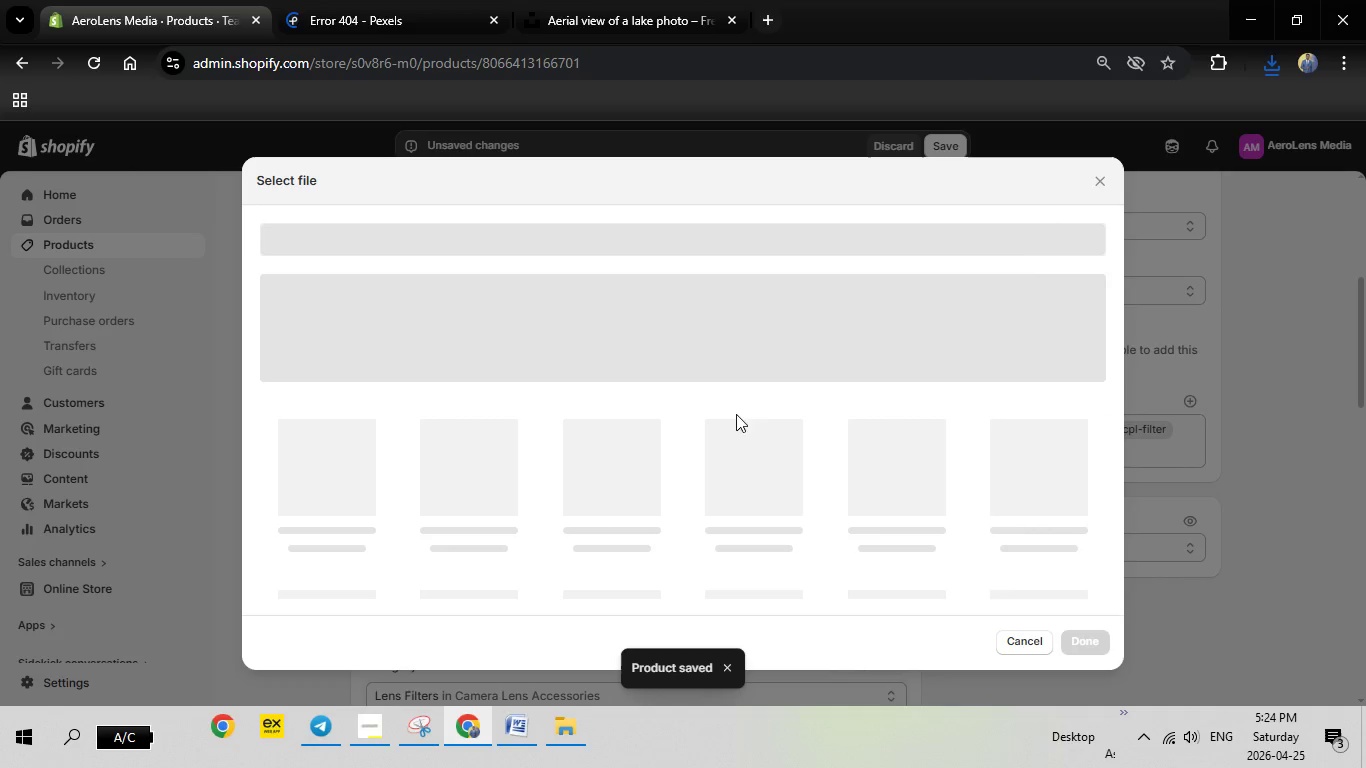 
wait(12.08)
 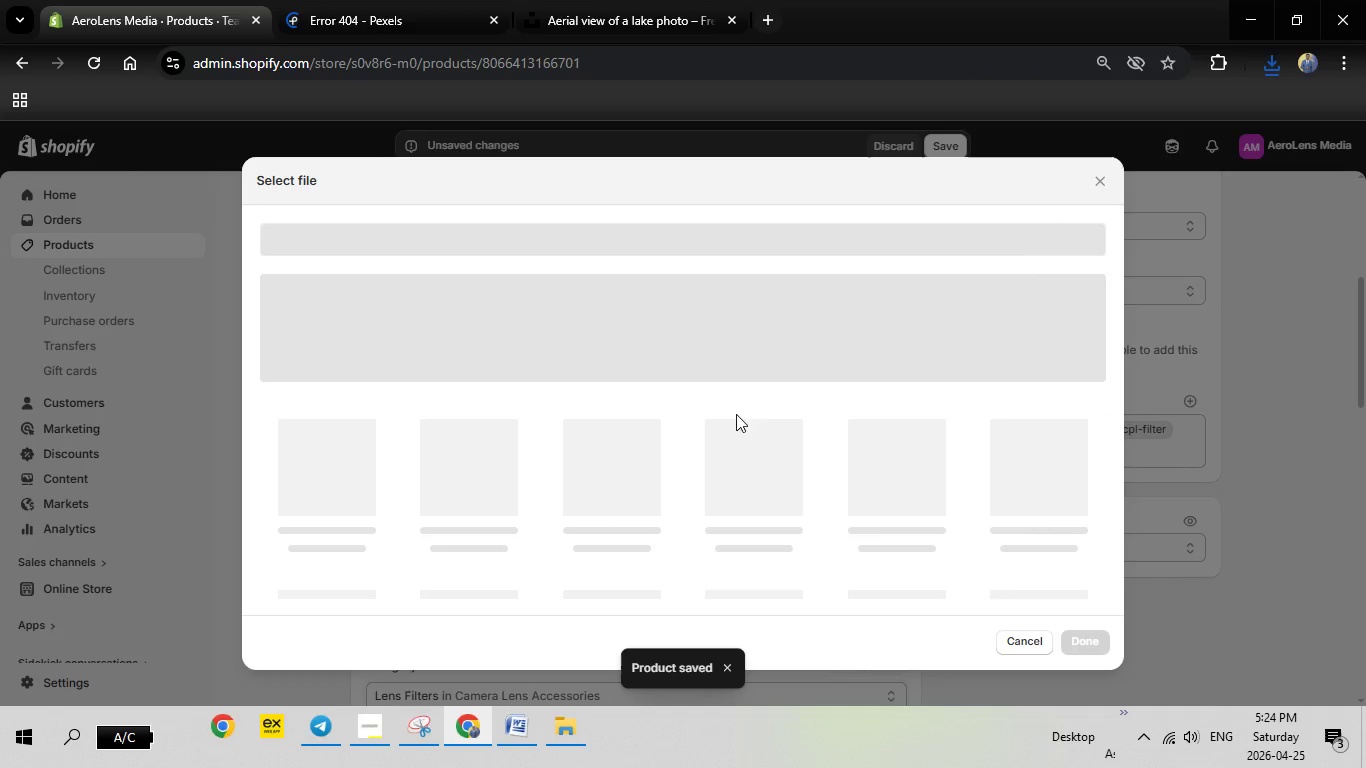 
left_click([1092, 184])
 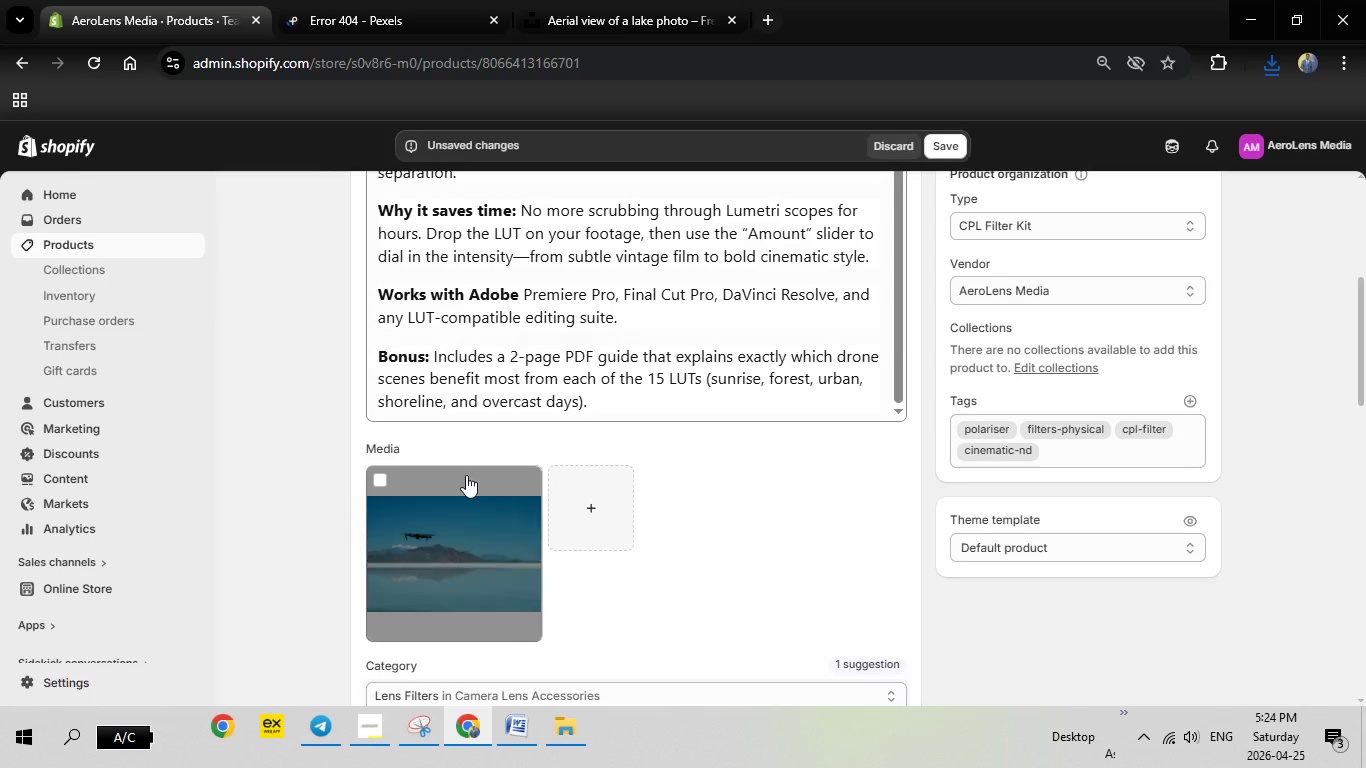 
scroll: coordinate [466, 475], scroll_direction: down, amount: 2.0
 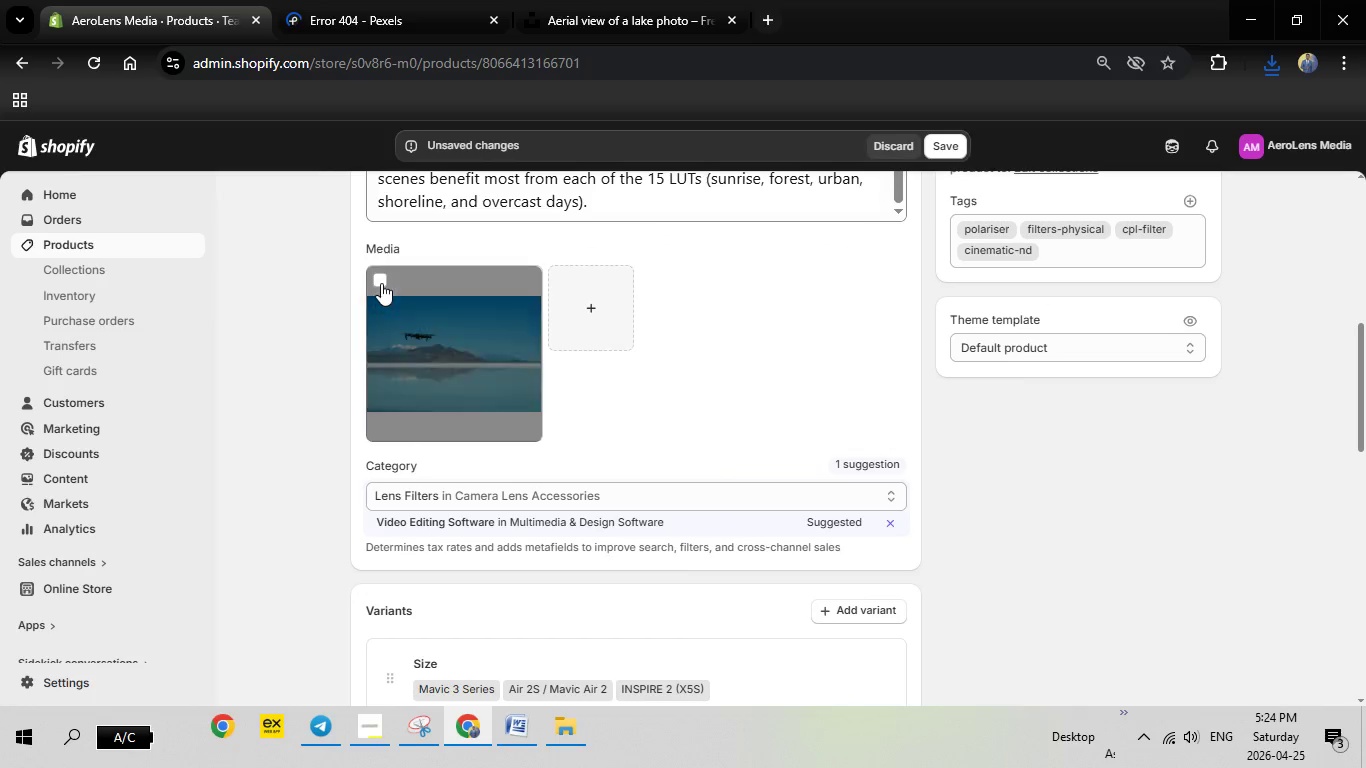 
left_click([380, 282])
 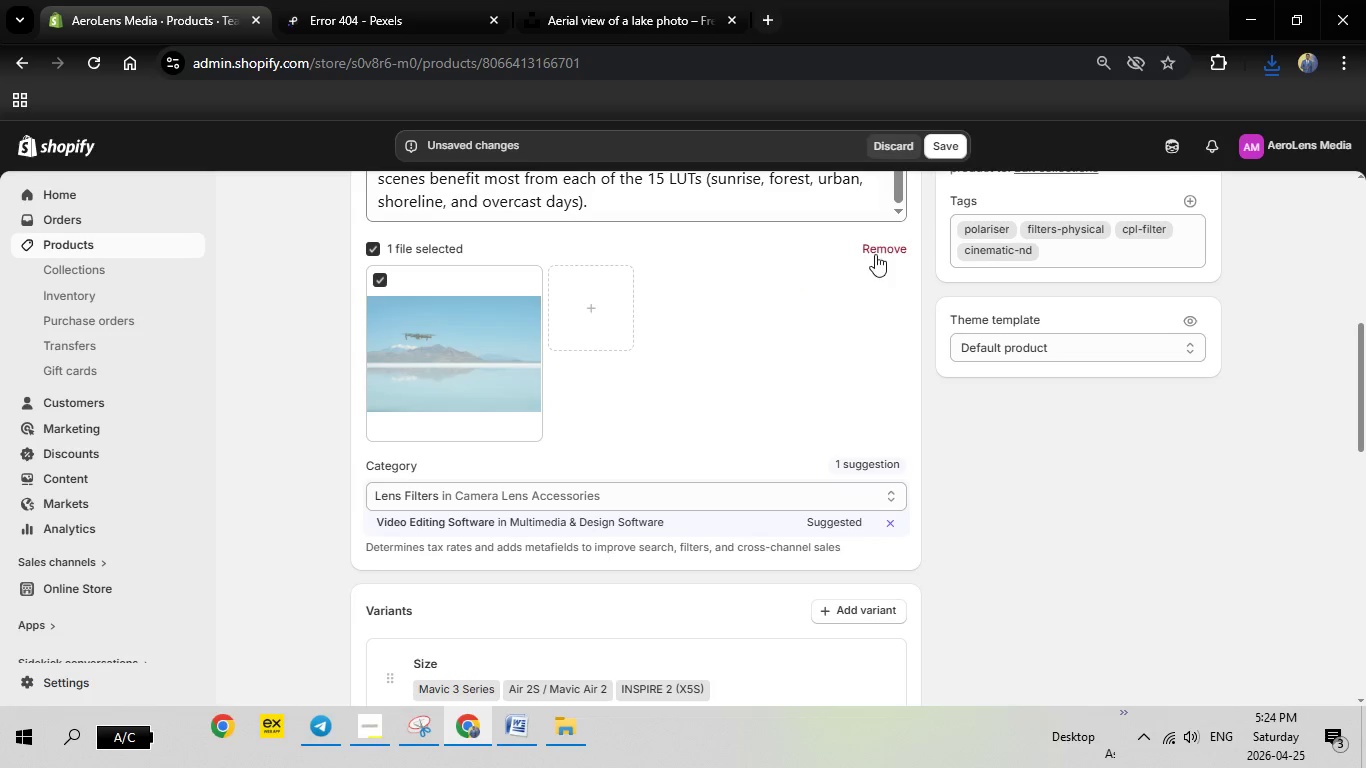 
left_click([878, 251])
 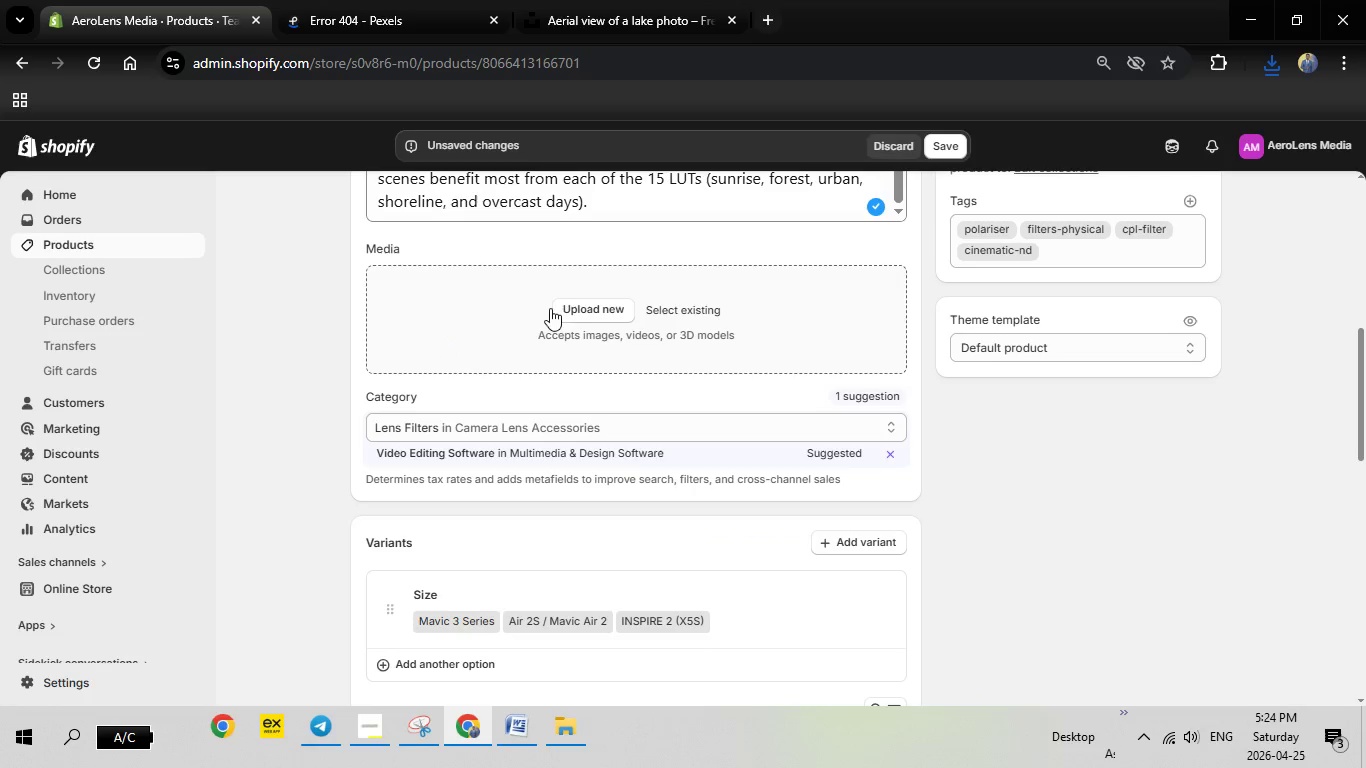 
left_click([600, 307])
 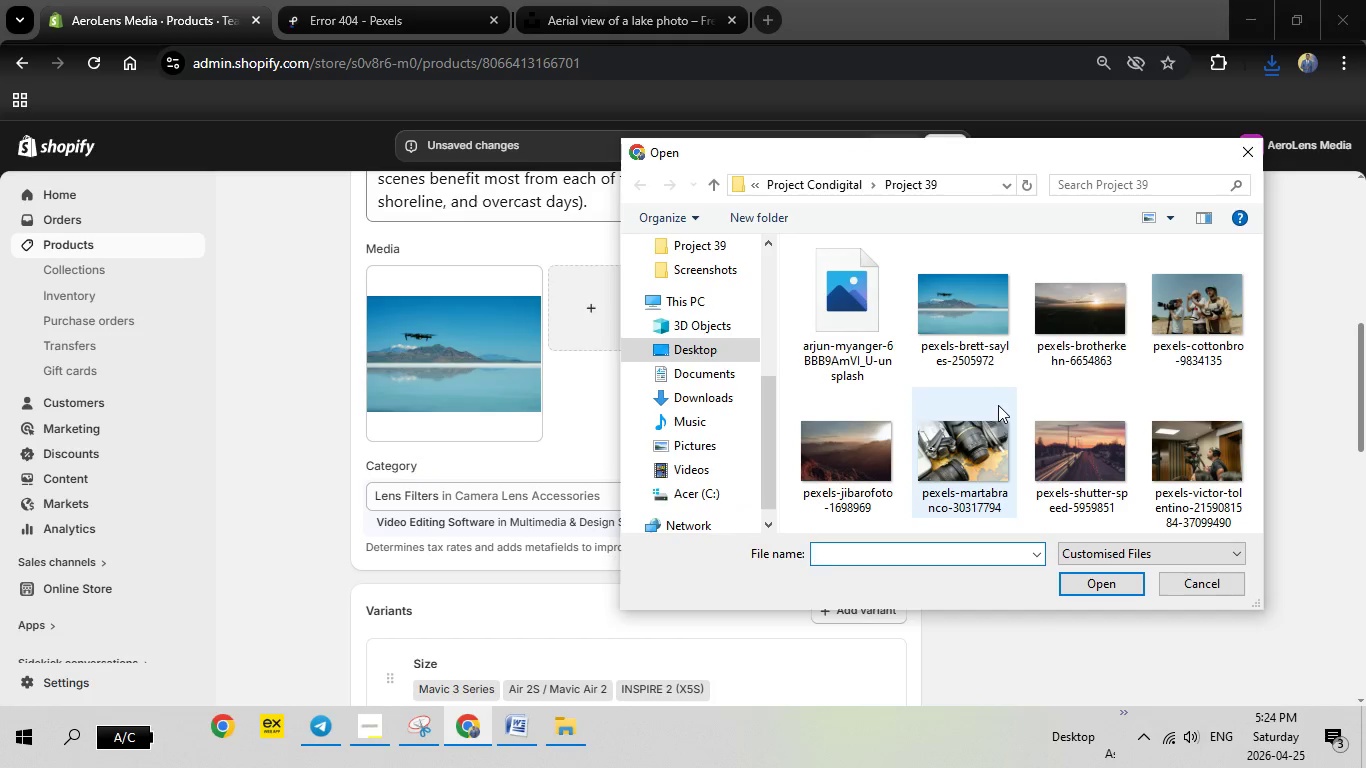 
mouse_move([923, 303])
 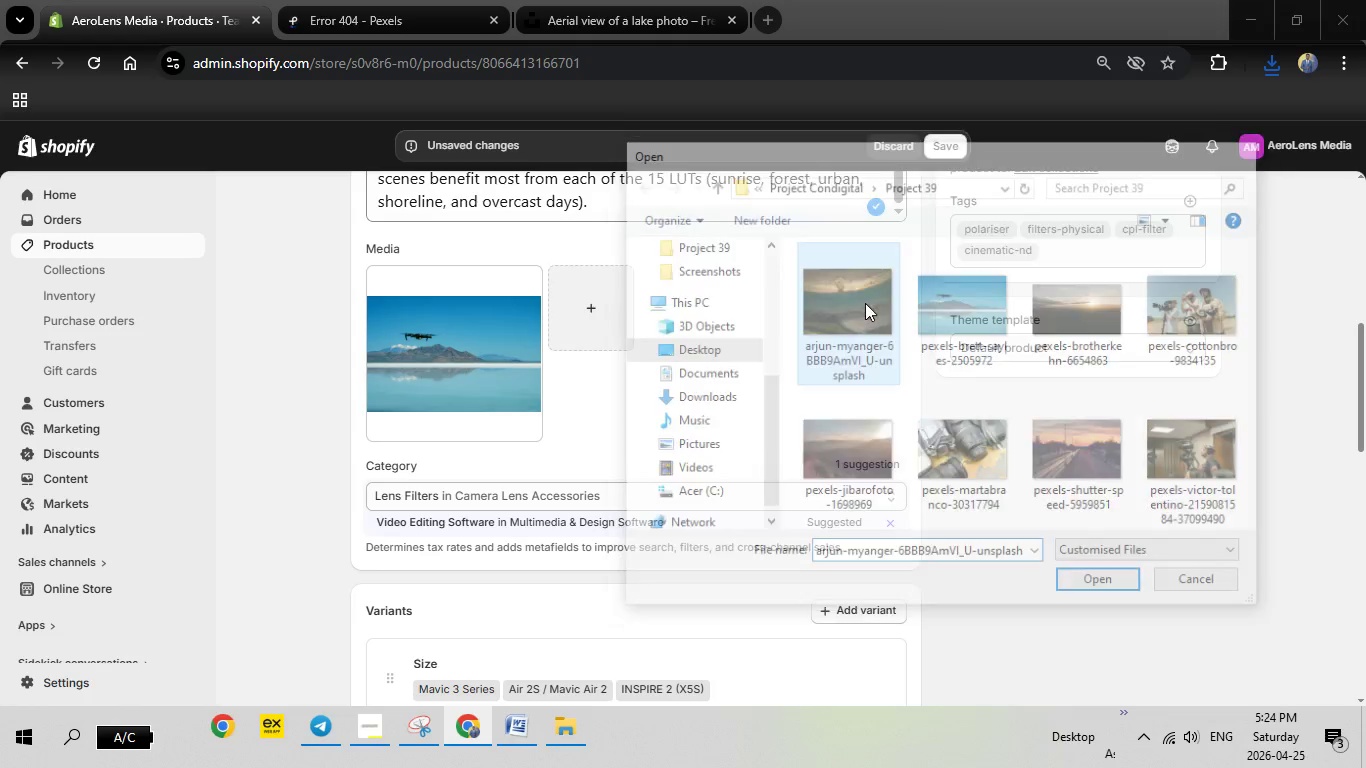 
double_click([865, 303])
 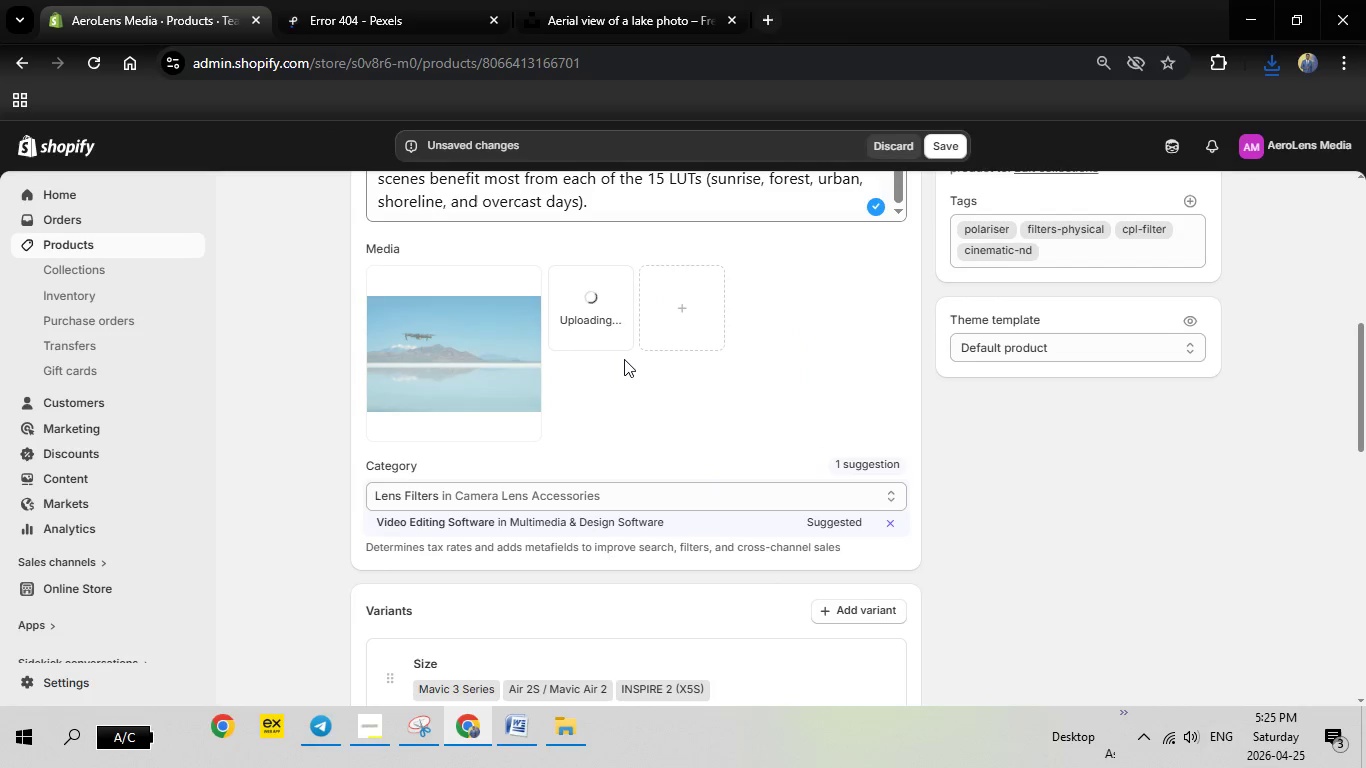 
wait(11.47)
 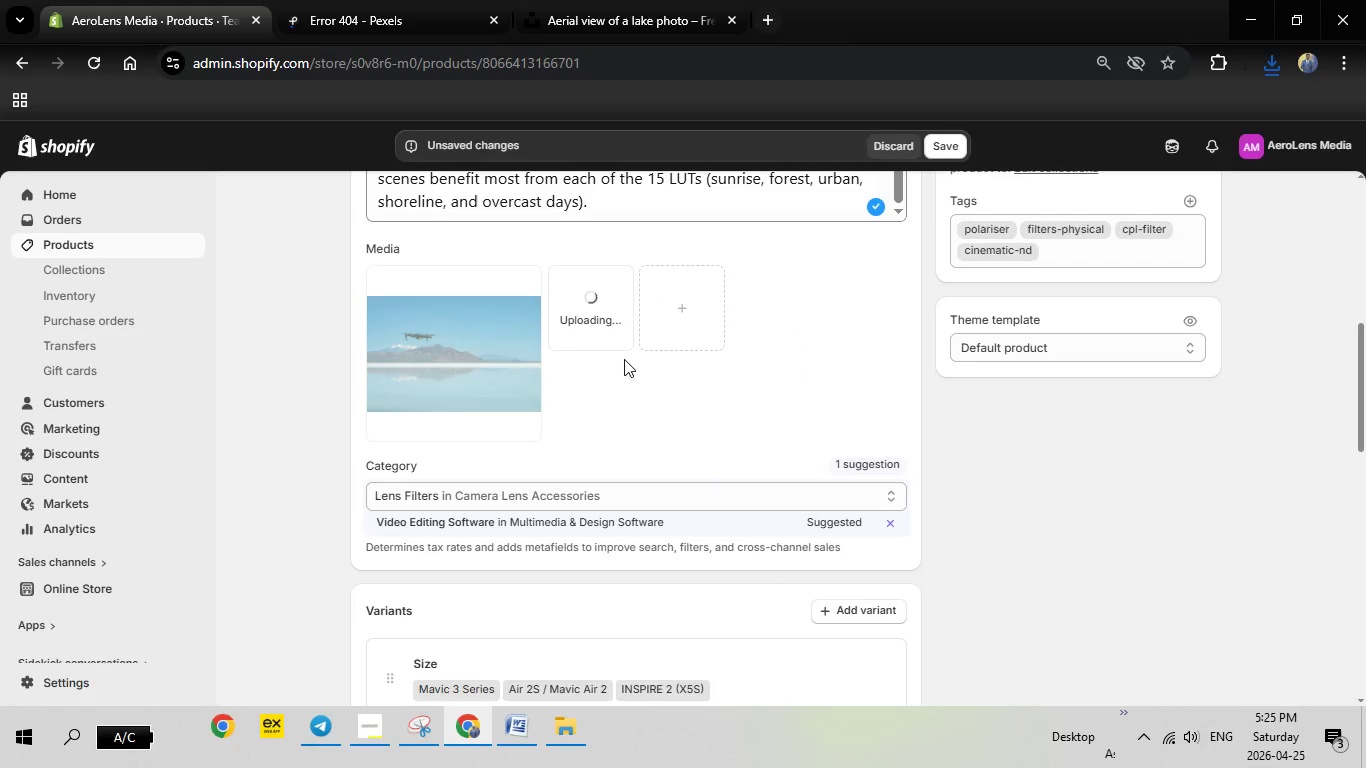 
left_click([1005, 234])
 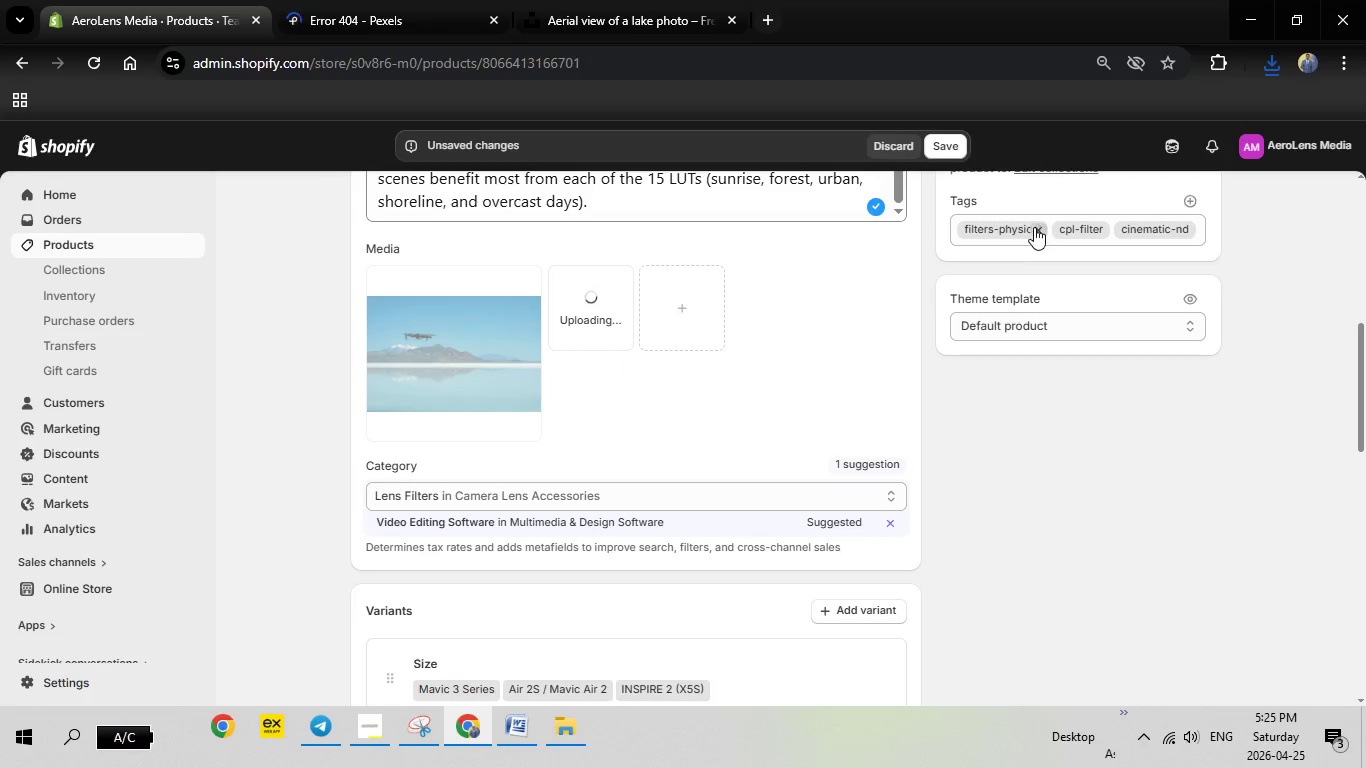 
left_click([1041, 228])
 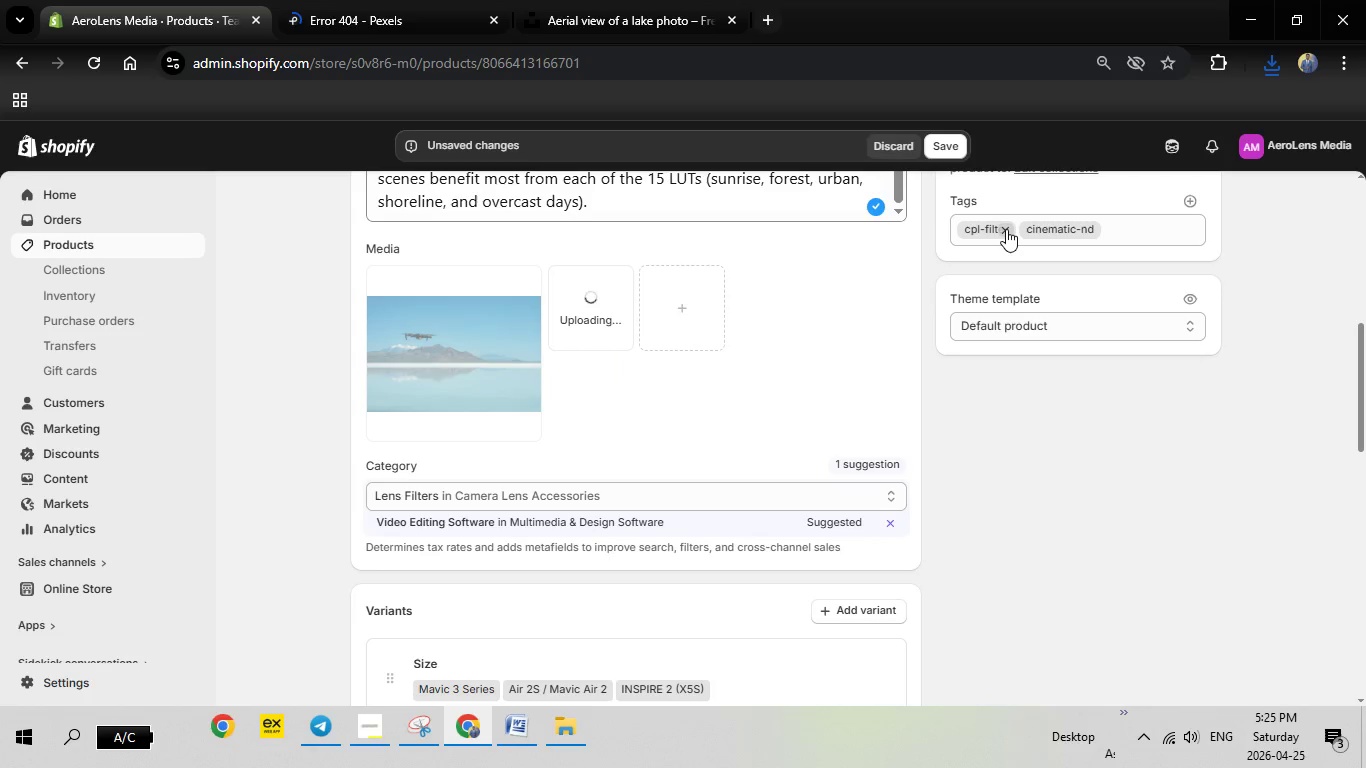 
left_click([1006, 229])
 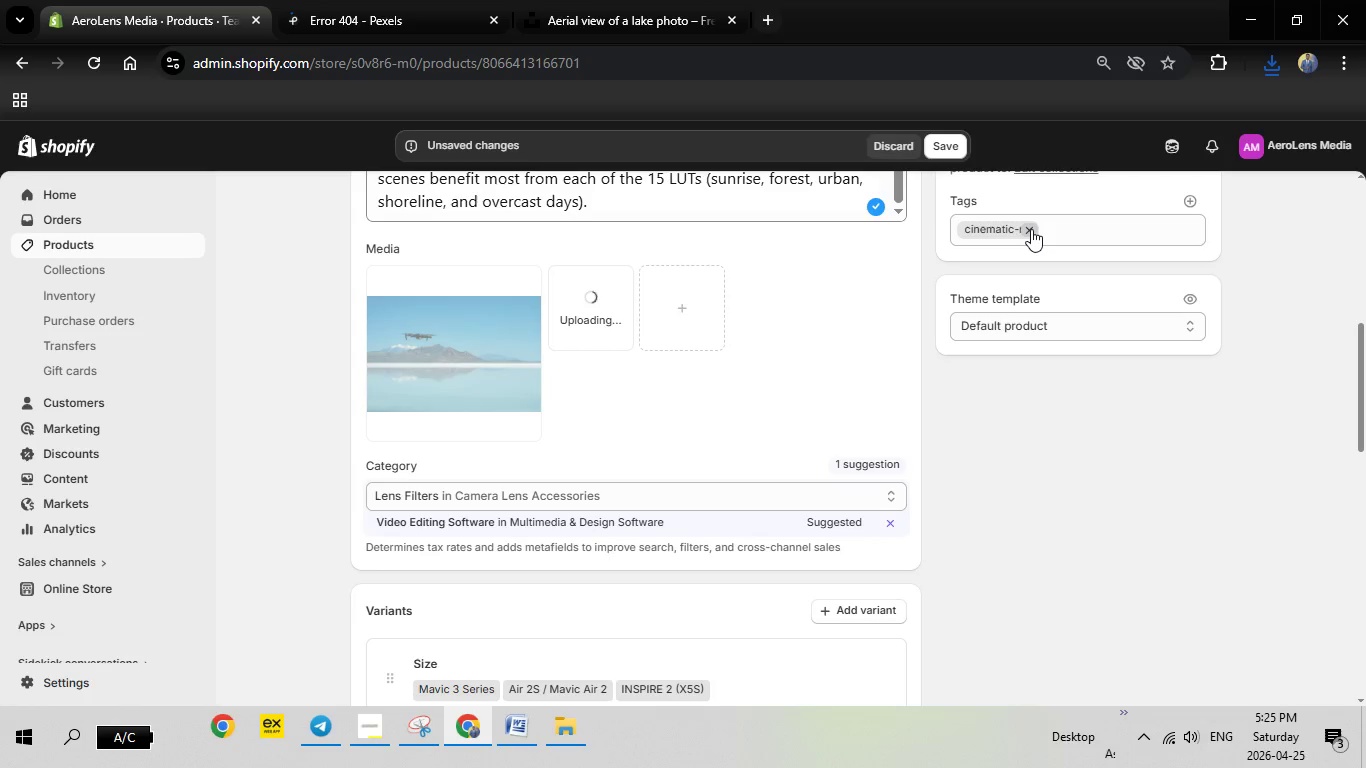 
left_click([1031, 229])
 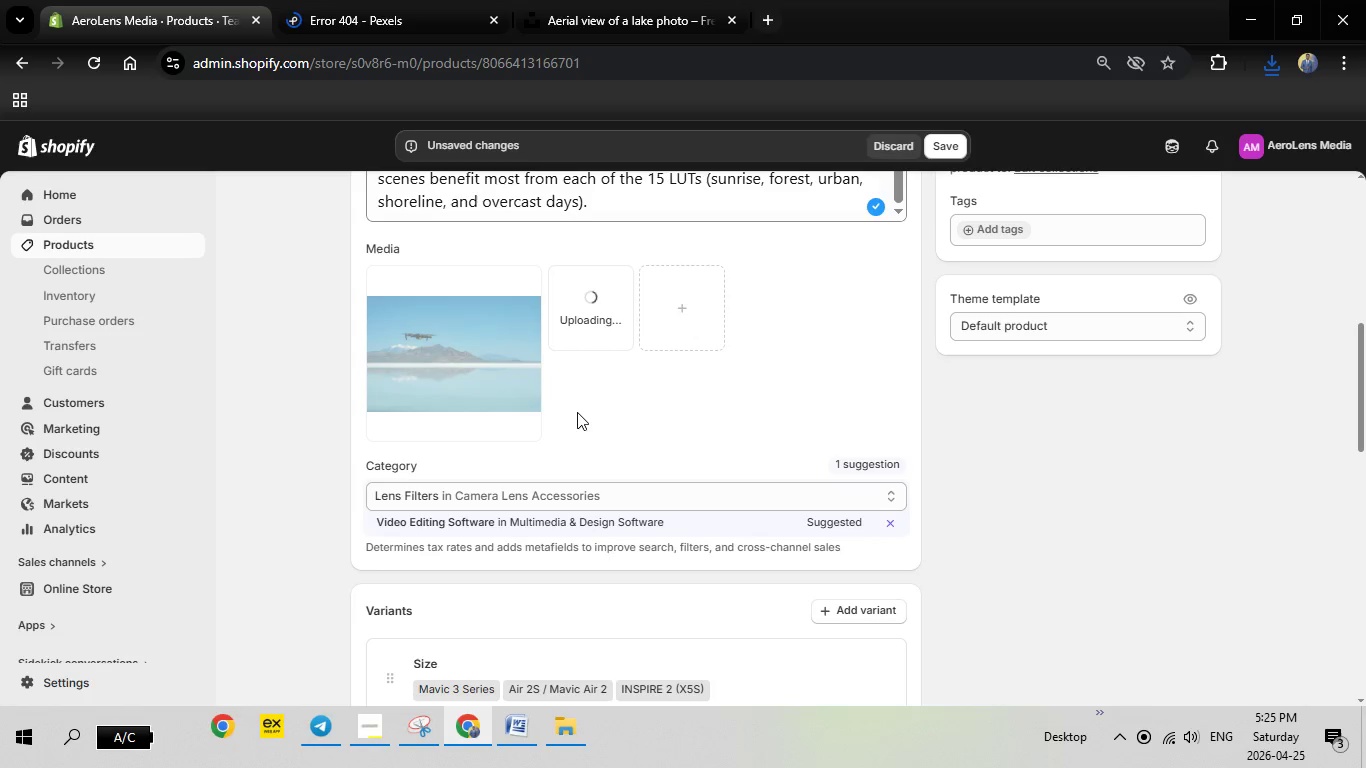 
scroll: coordinate [577, 412], scroll_direction: up, amount: 1.0
 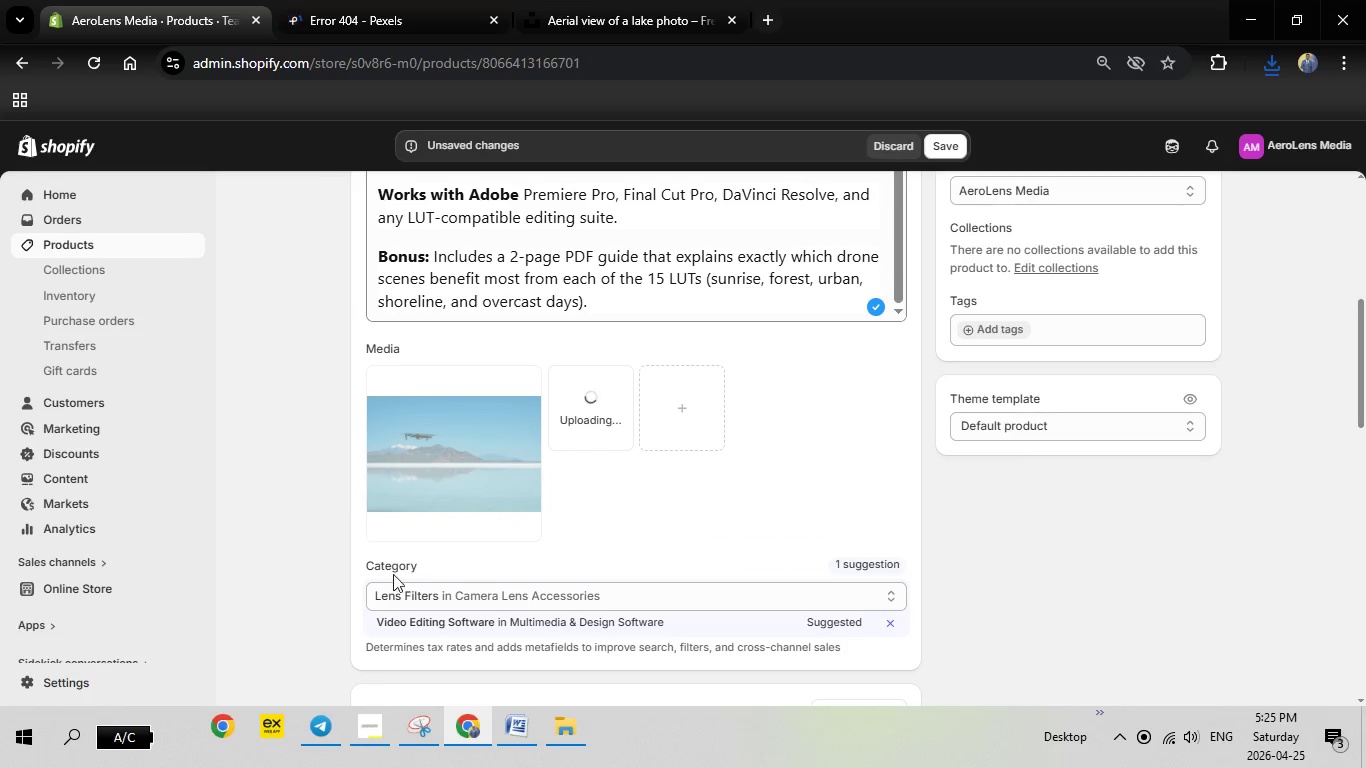 
left_click([337, 725])
 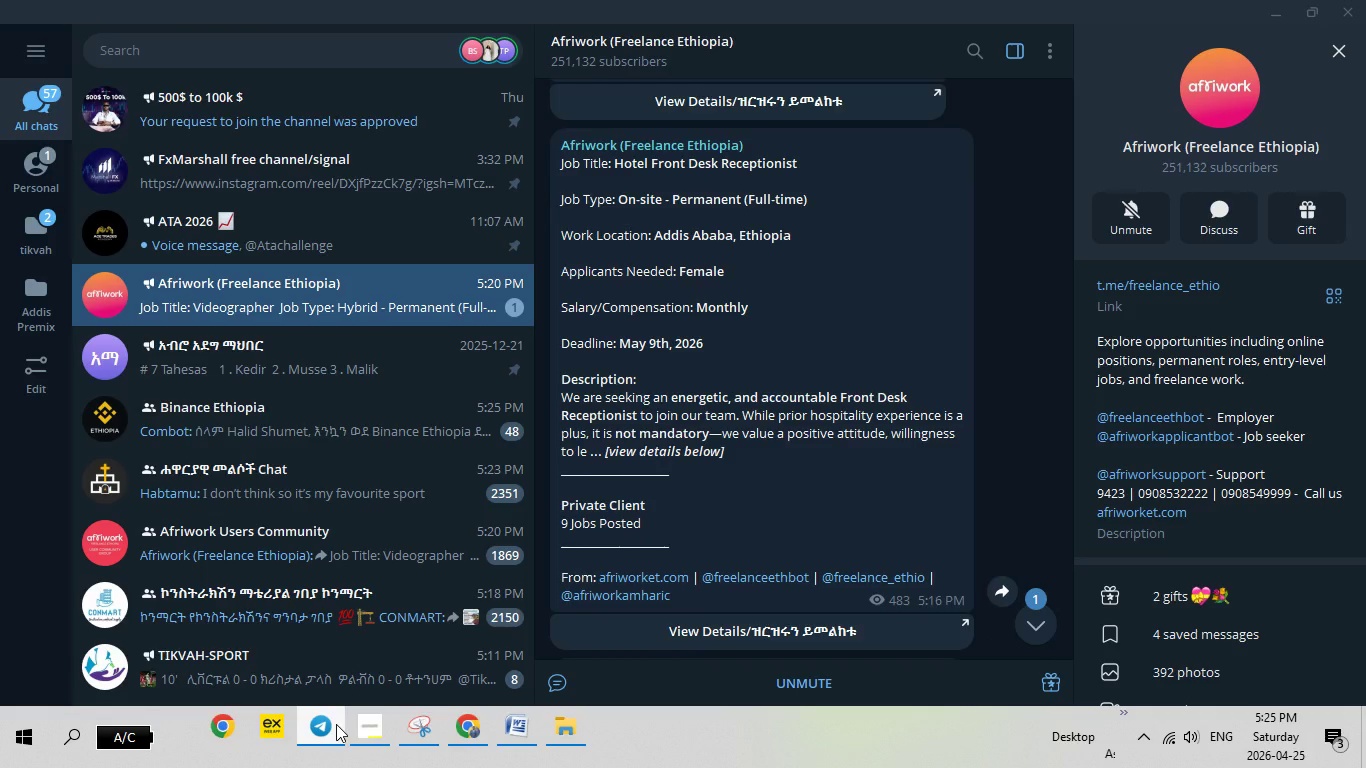 
left_click([336, 724])
 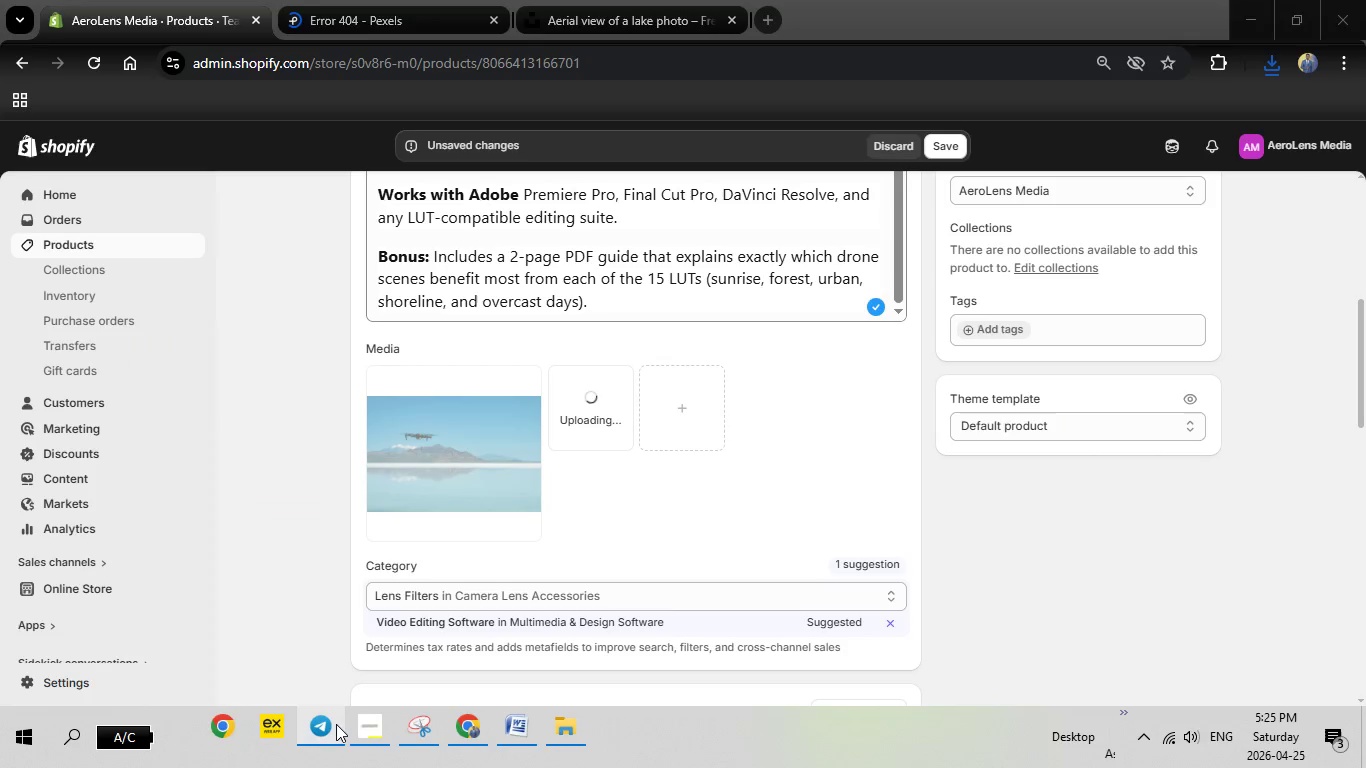 
left_click([336, 724])
 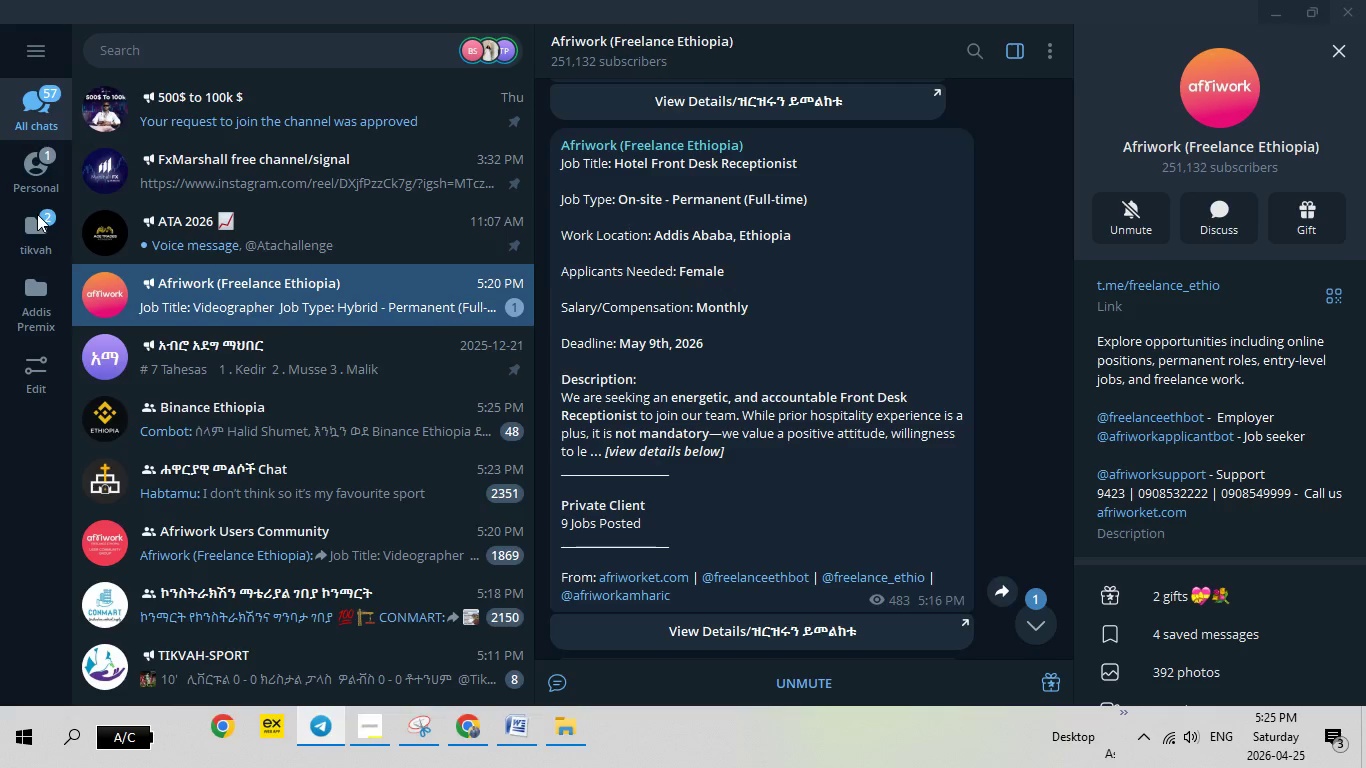 
left_click([36, 171])
 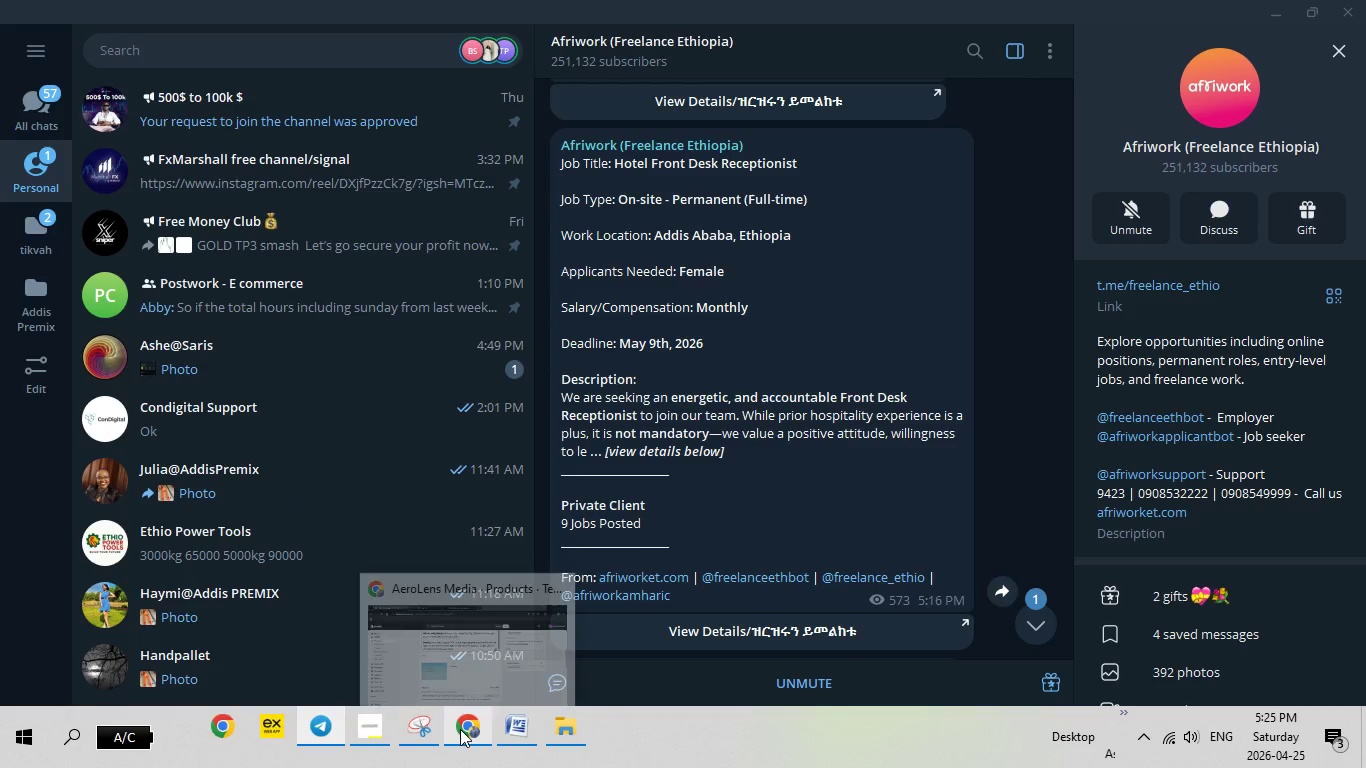 
left_click([460, 729])
 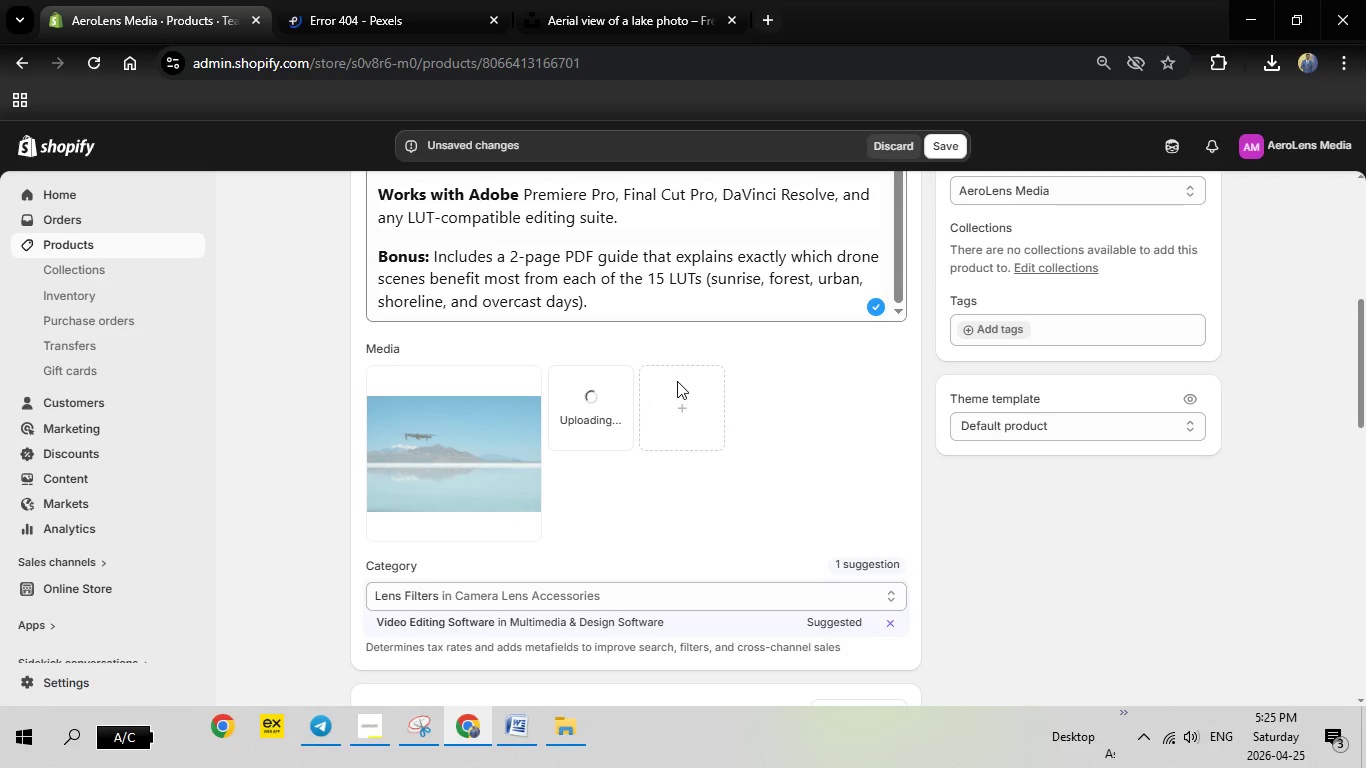 
wait(12.61)
 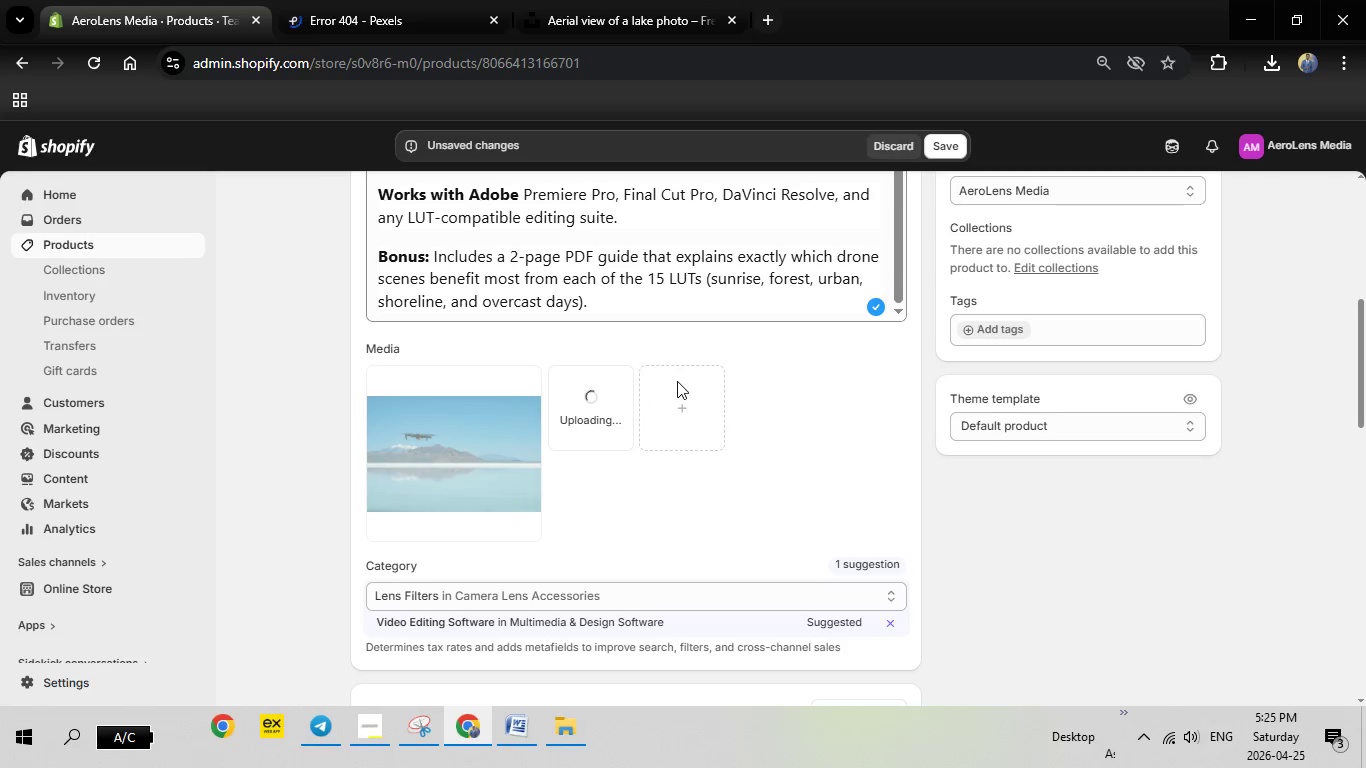 
left_click([378, 383])
 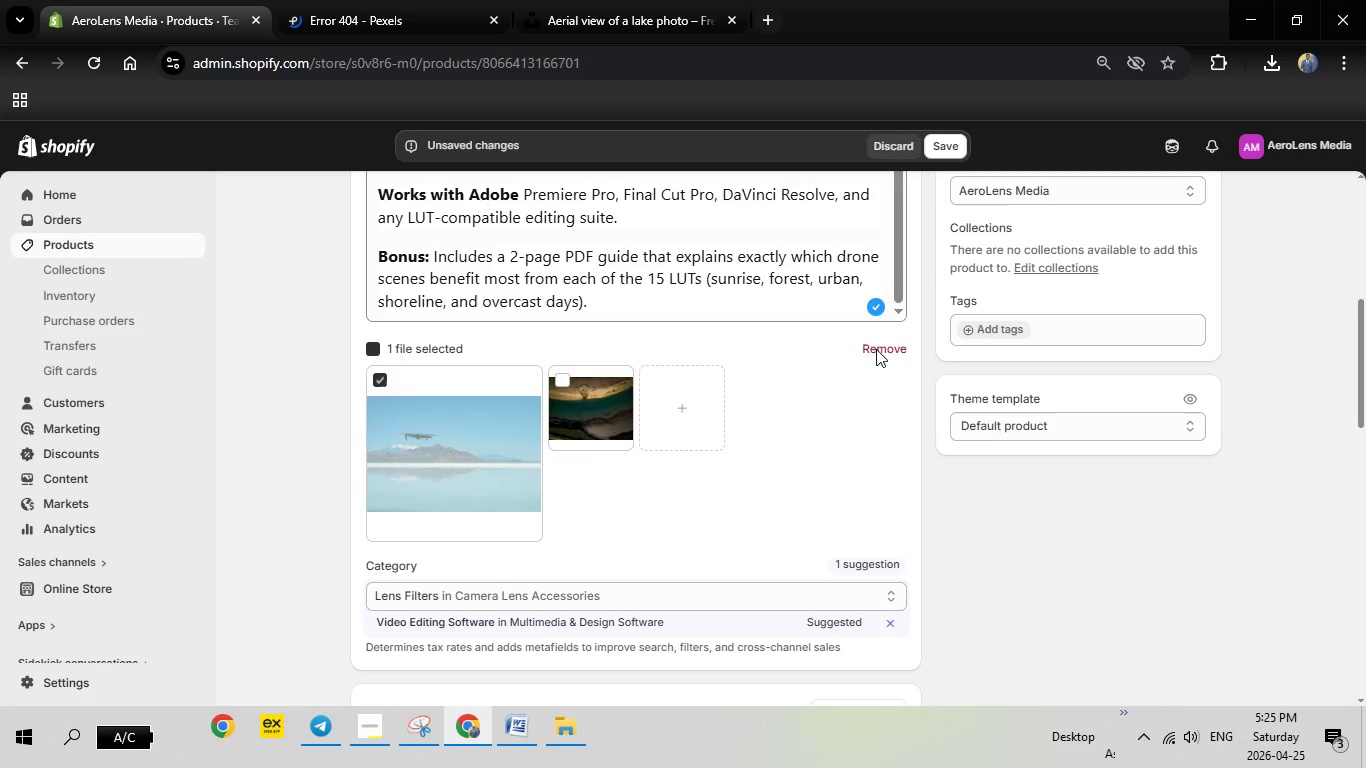 
left_click([876, 349])
 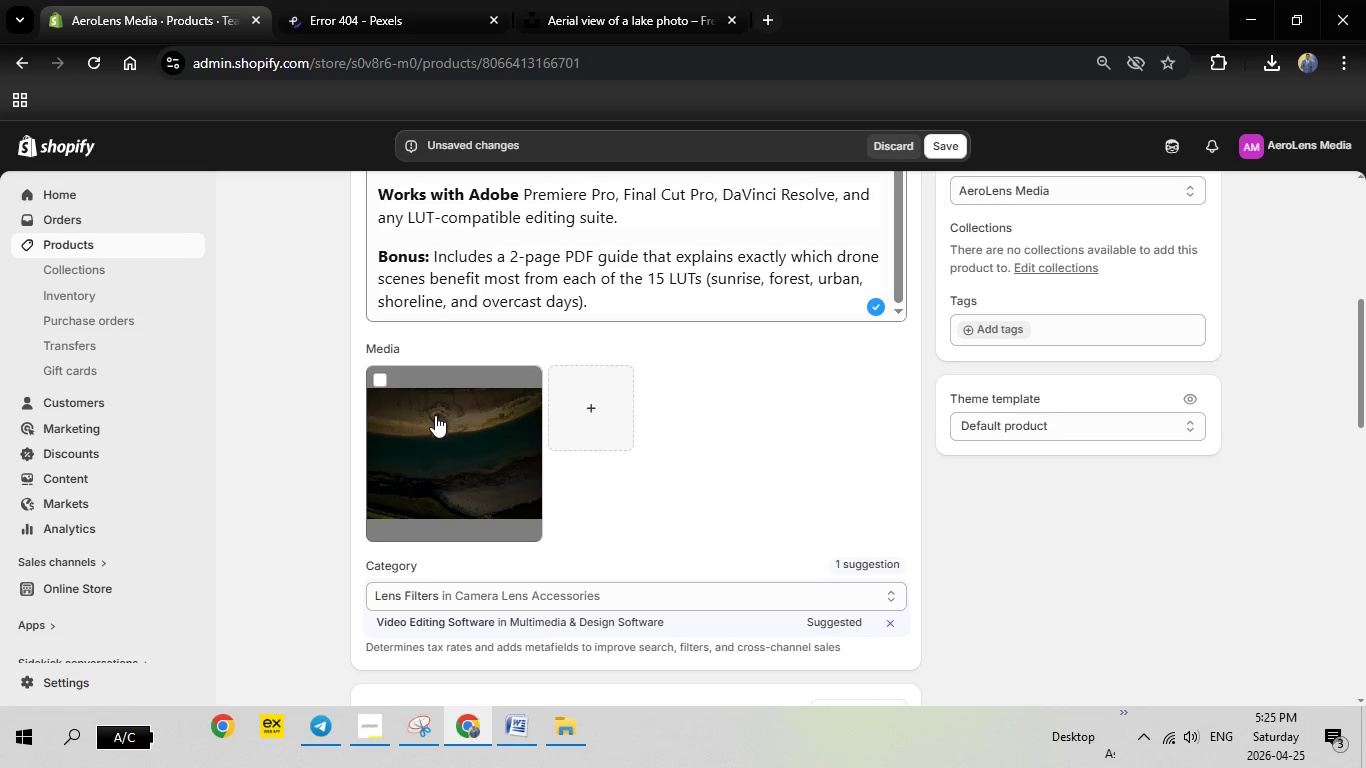 
left_click([439, 420])
 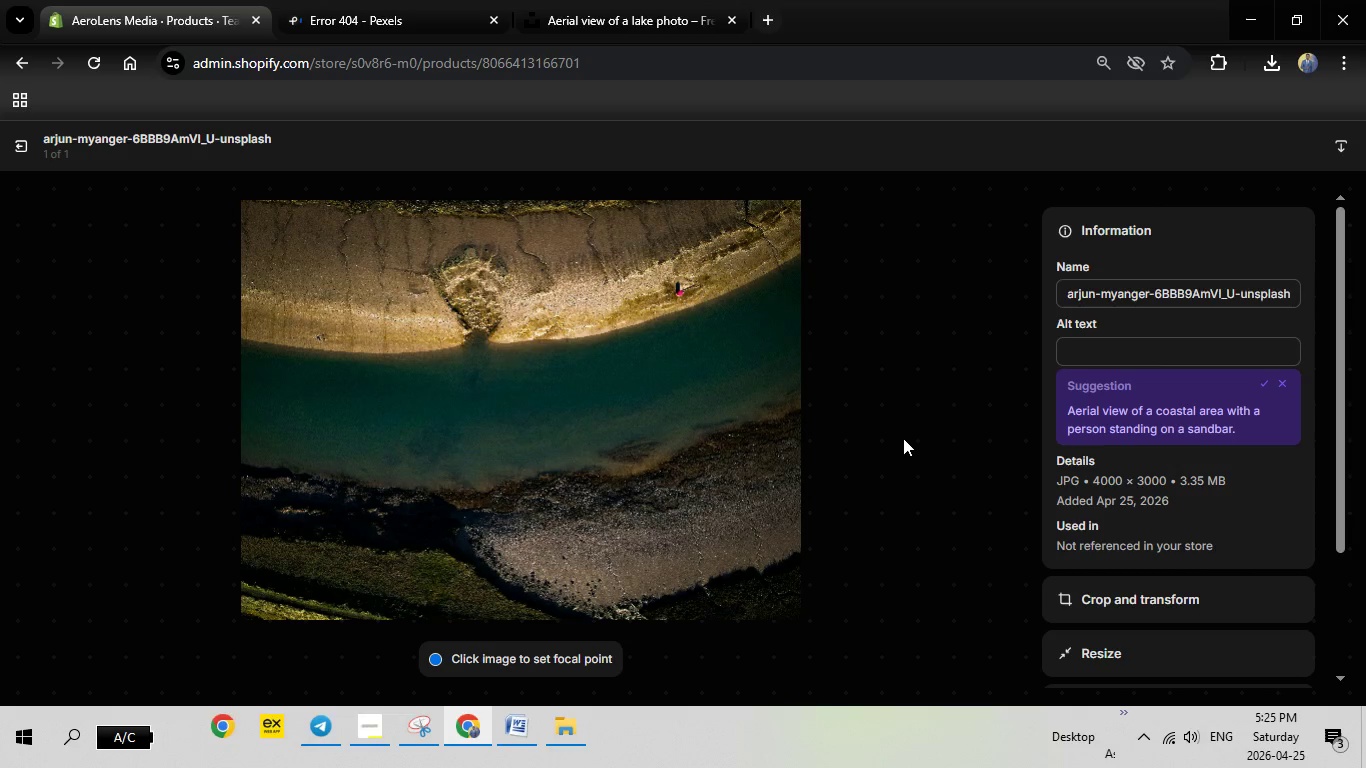 
wait(19.97)
 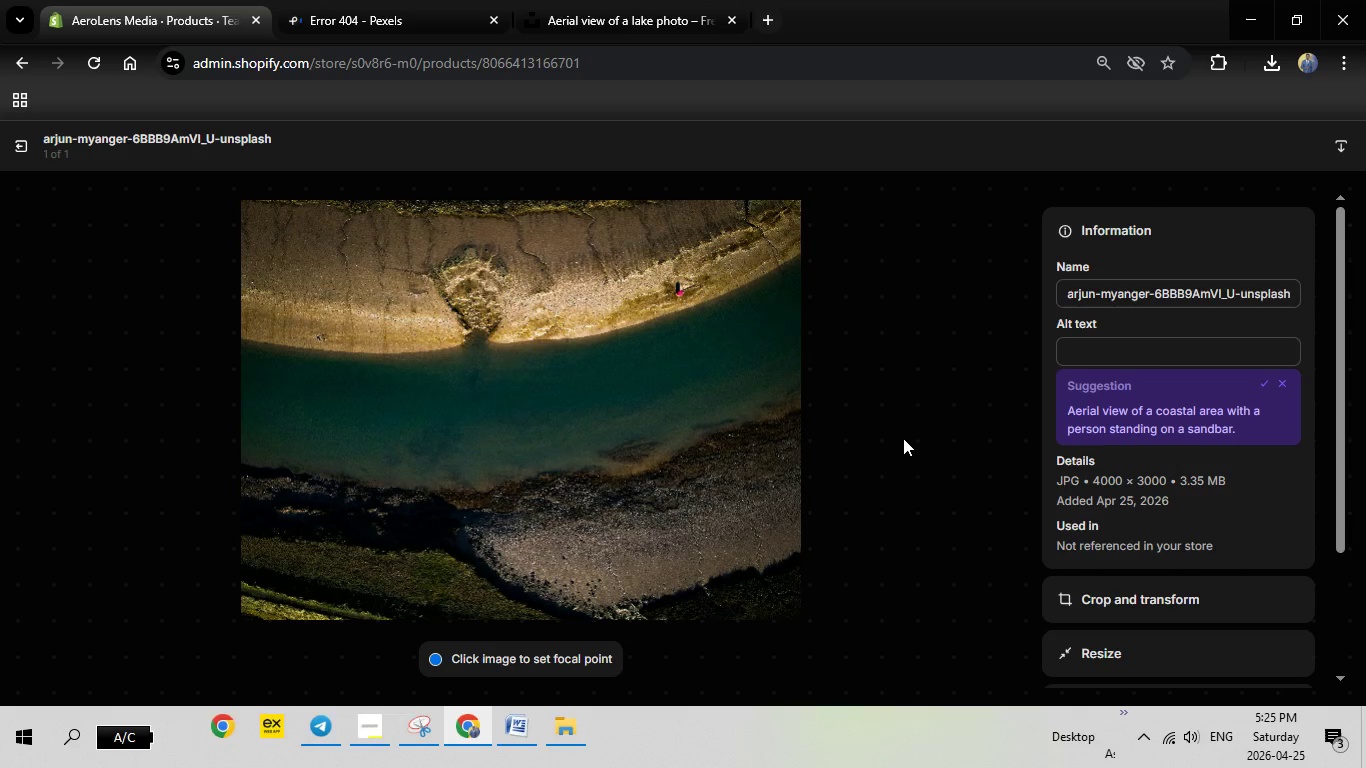 
left_click([1116, 348])
 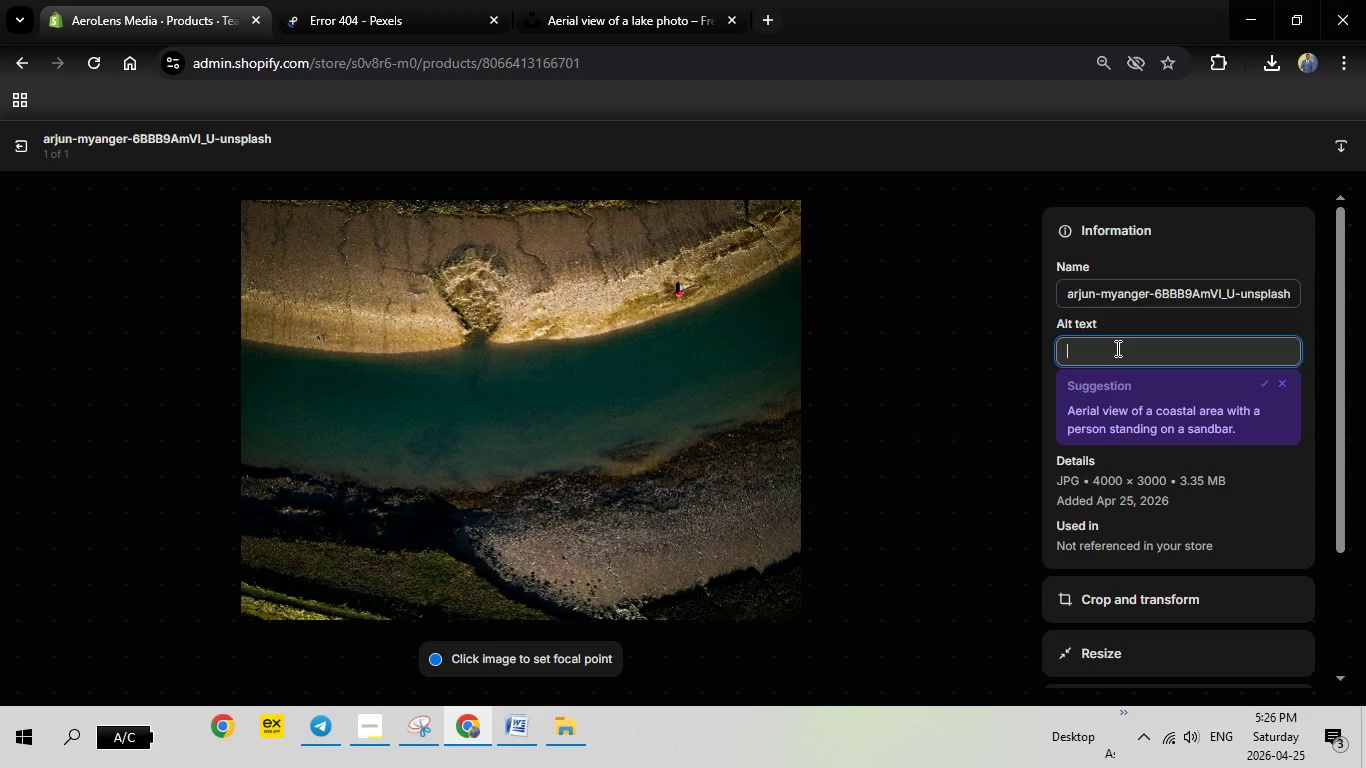 
right_click([1116, 348])
 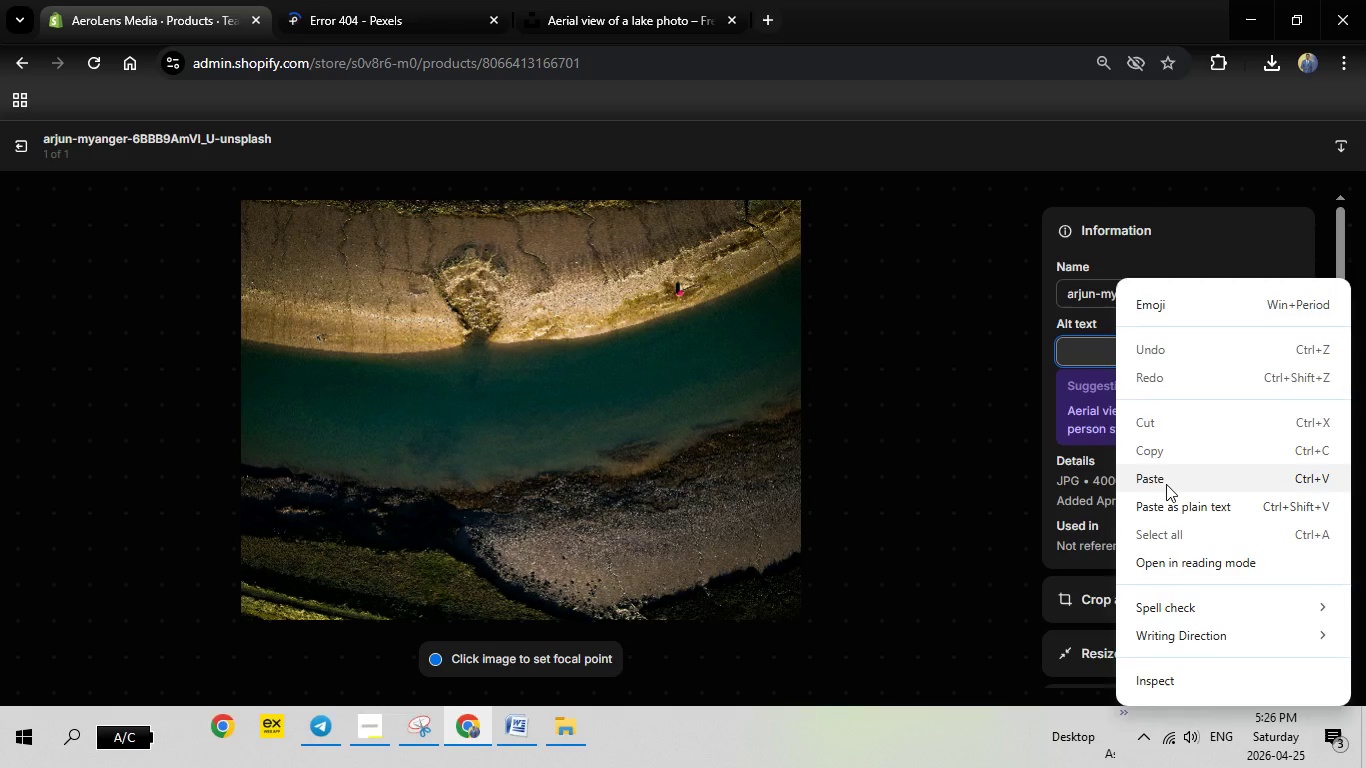 
left_click([1166, 484])
 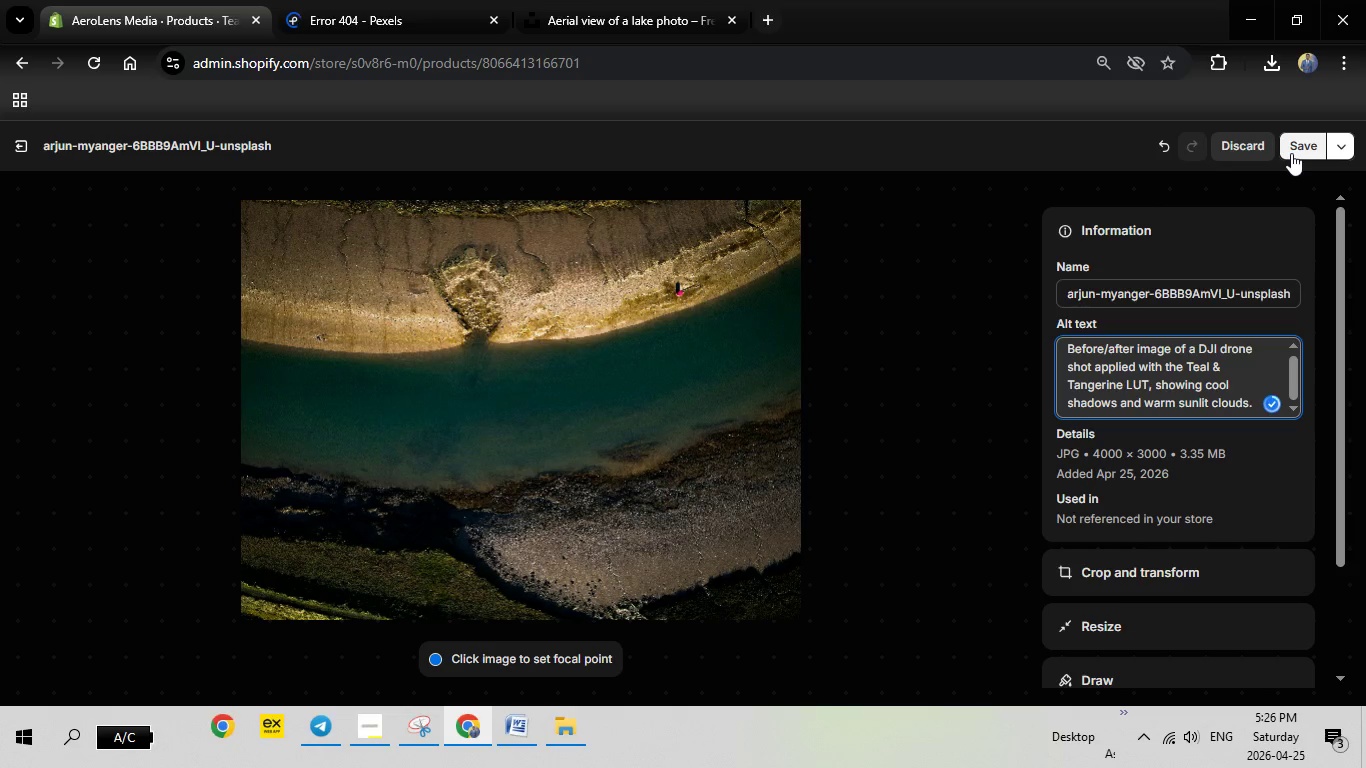 
wait(20.38)
 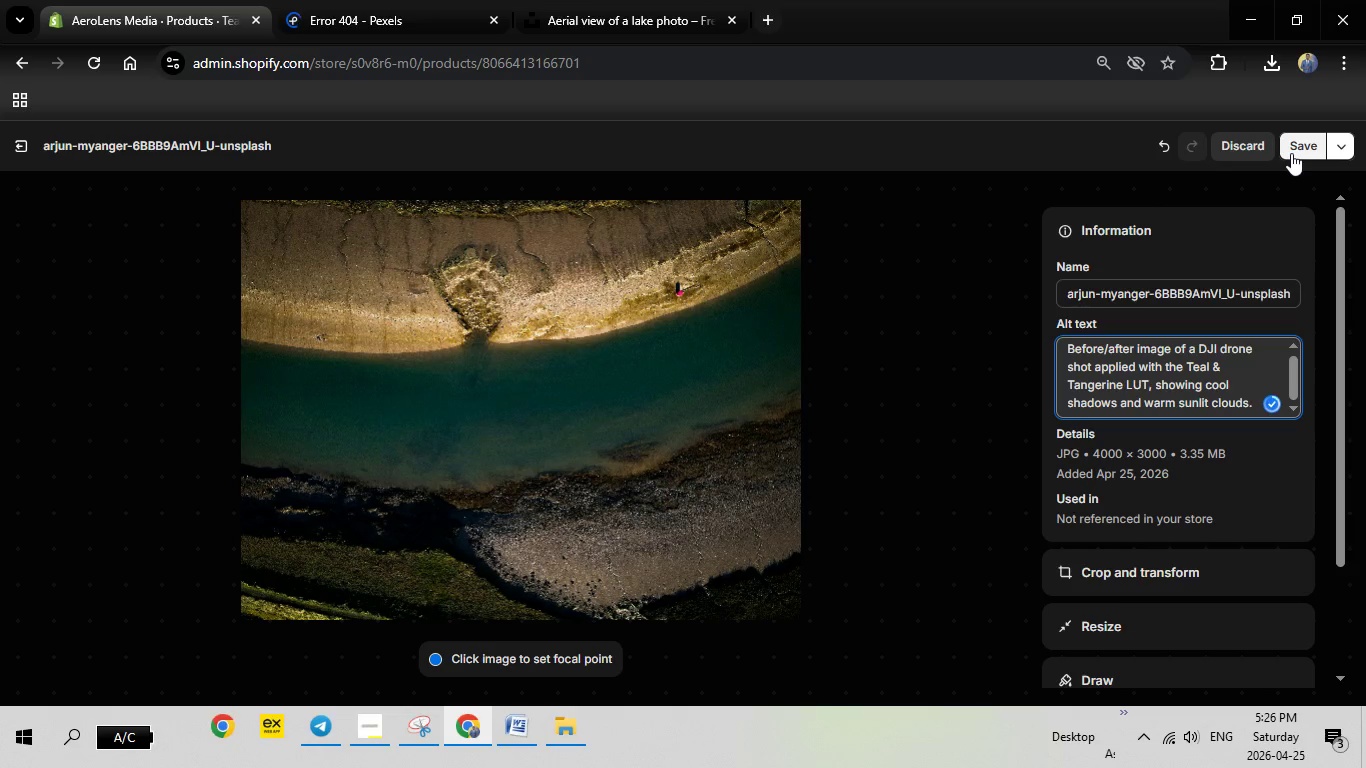 
left_click([1294, 150])
 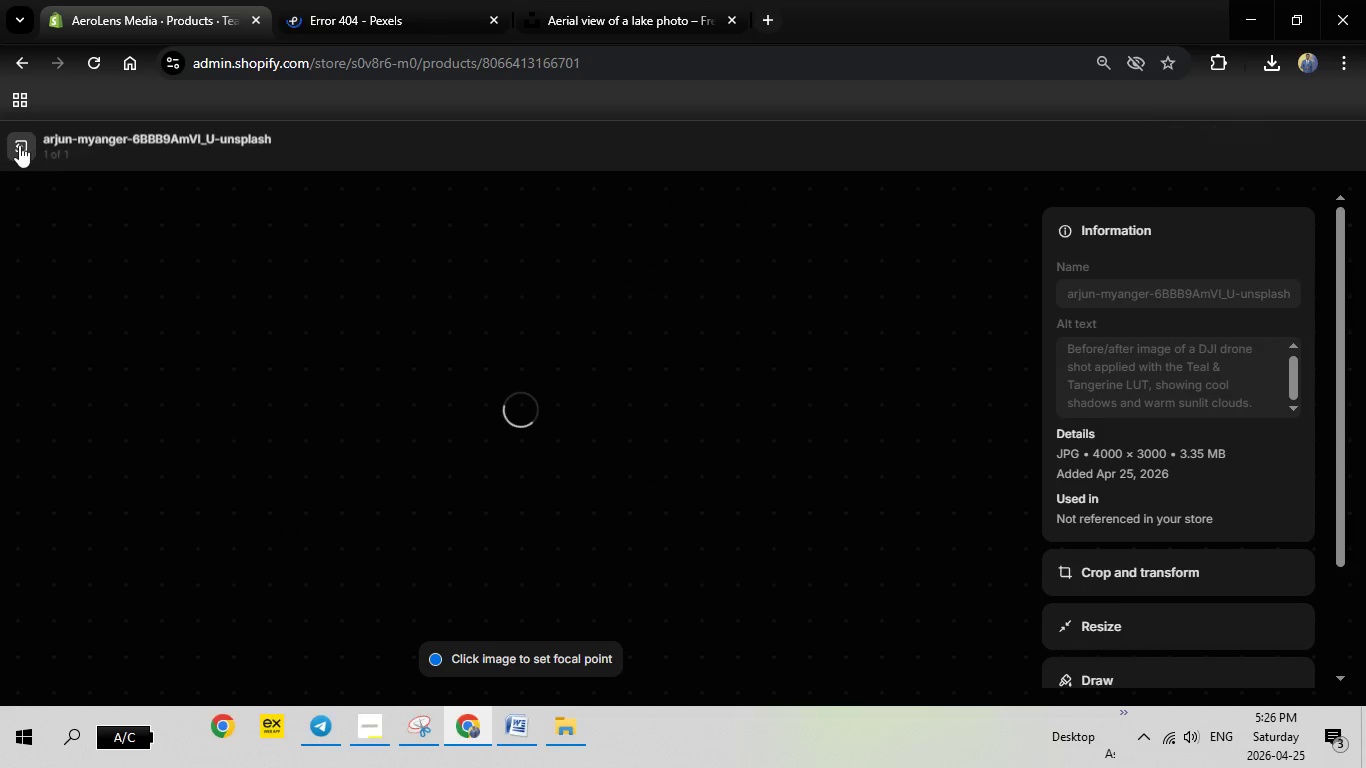 
left_click([19, 146])
 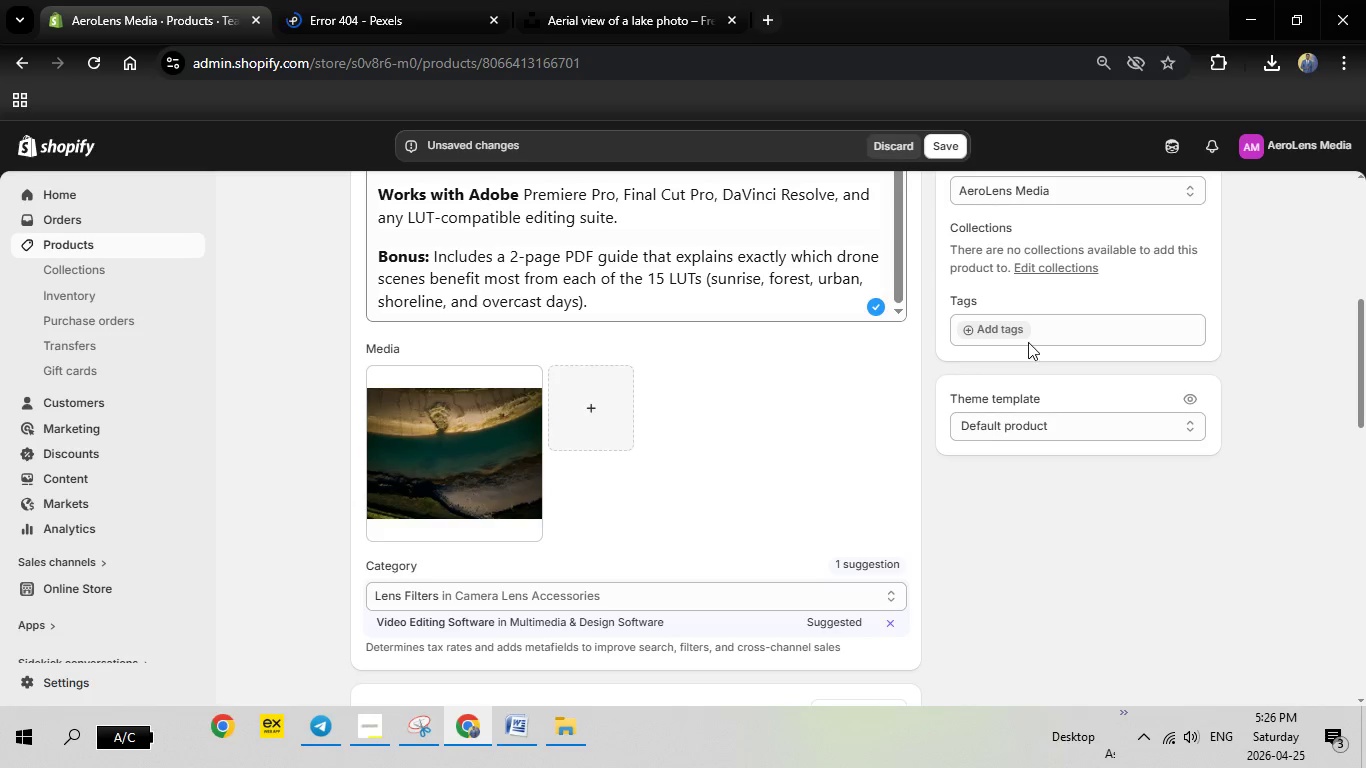 
scroll: coordinate [1028, 342], scroll_direction: up, amount: 2.0
 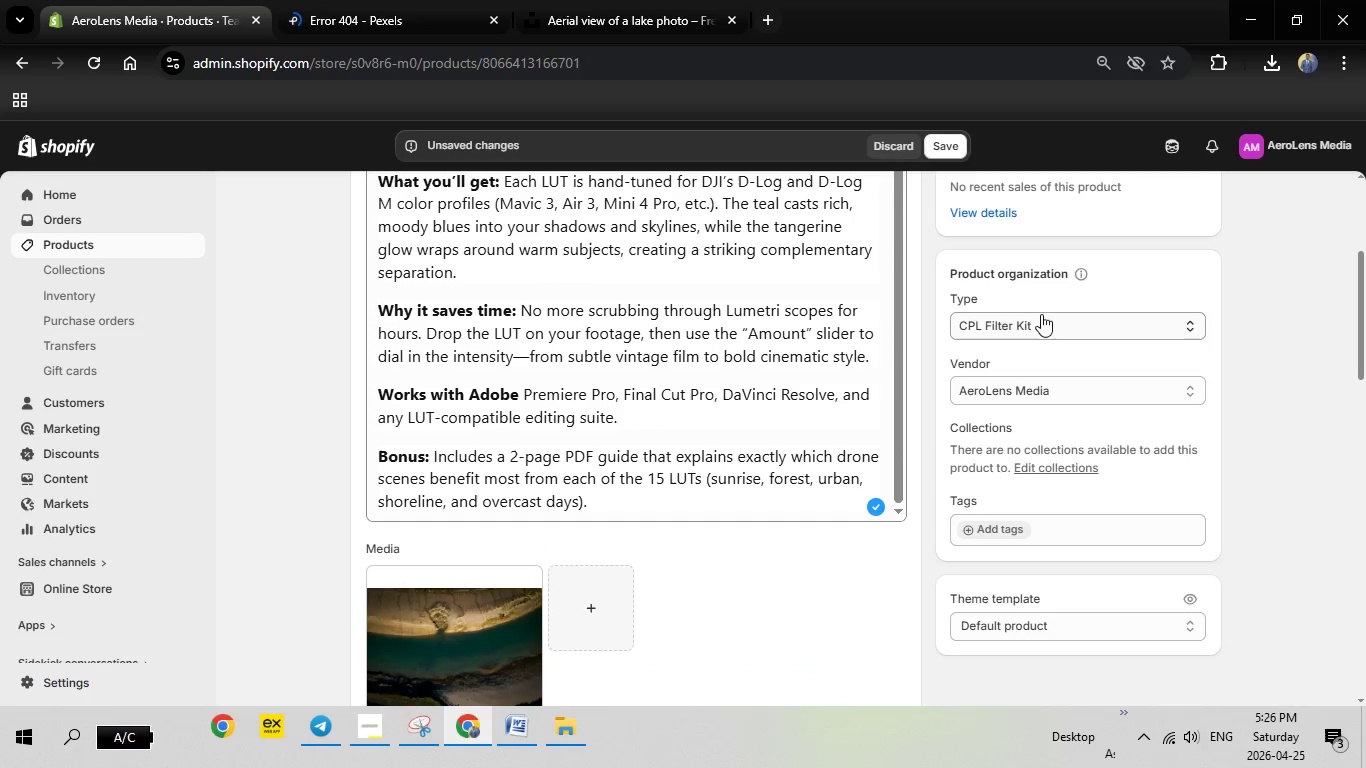 
left_click([1047, 324])
 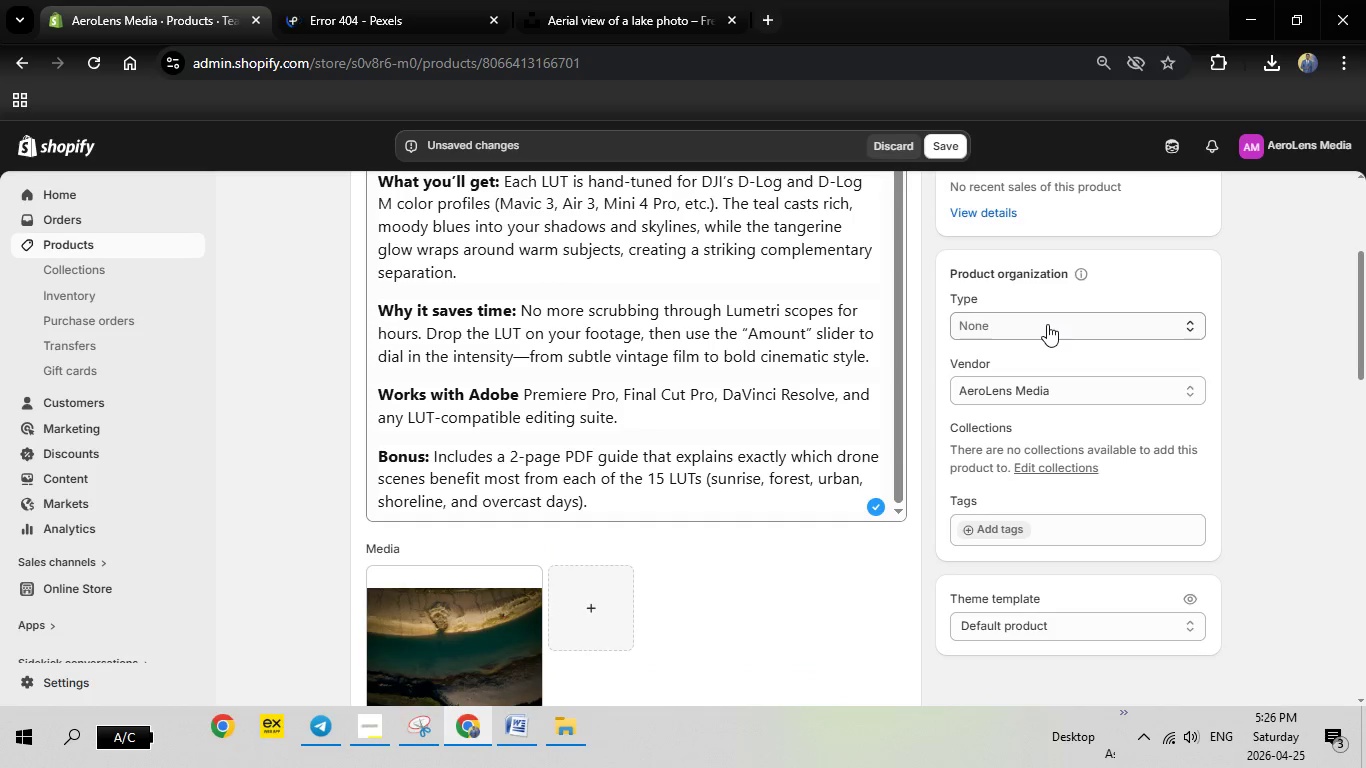 
left_click([1047, 325])
 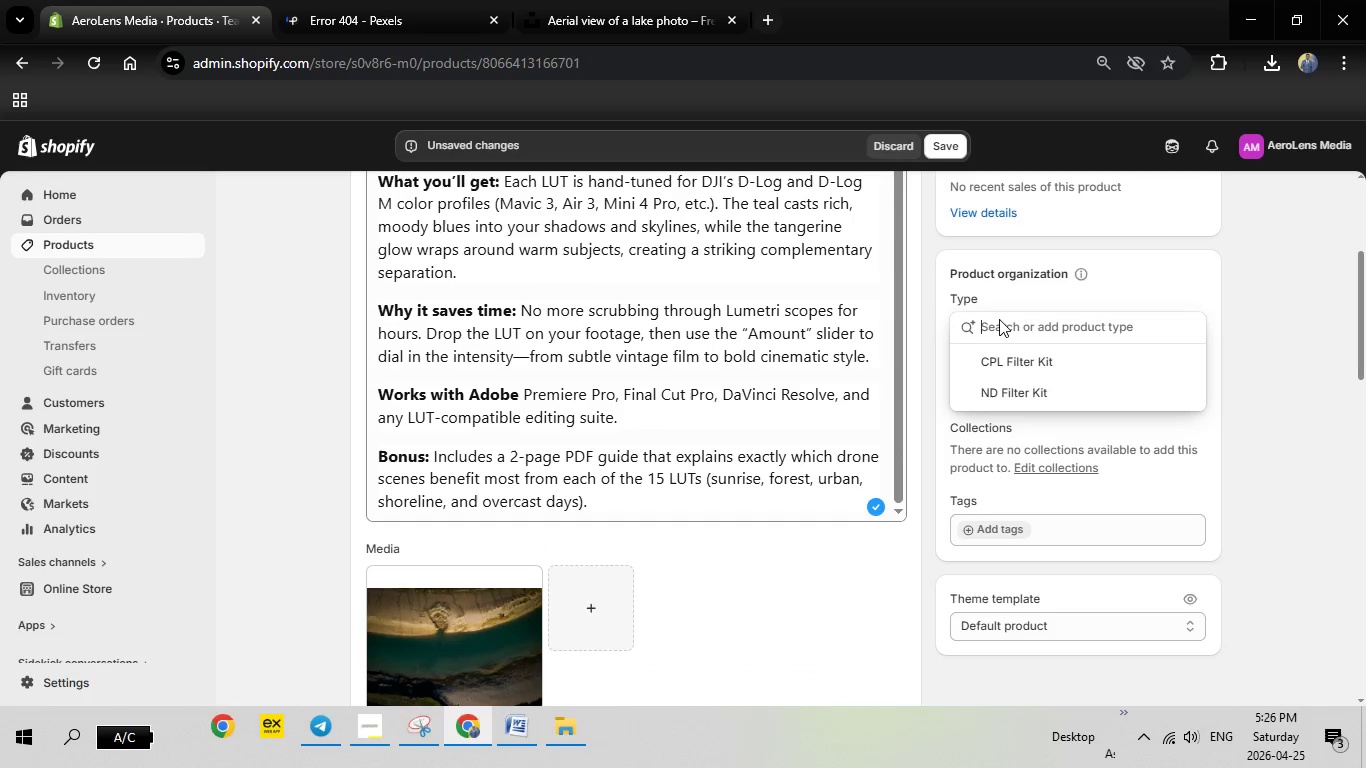 
type(LUT Pack)
 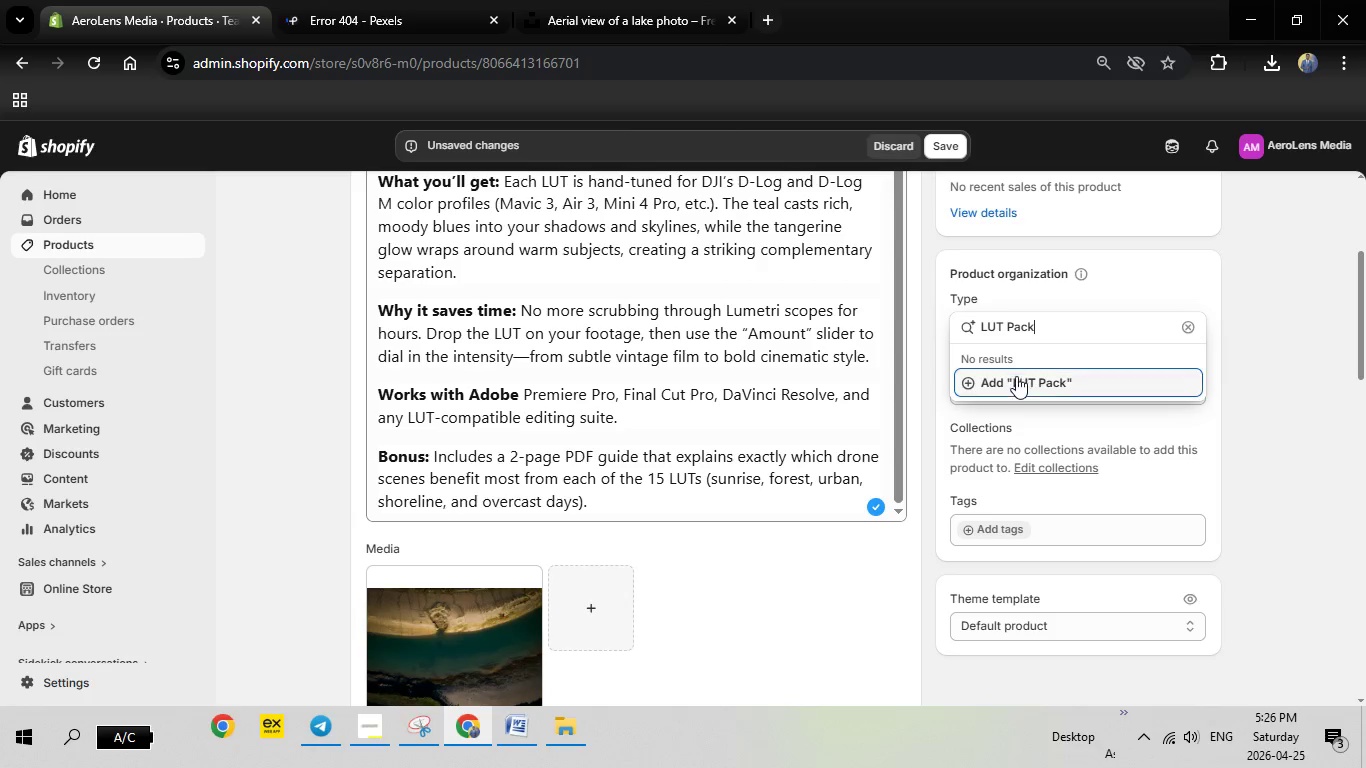 
left_click([1011, 377])
 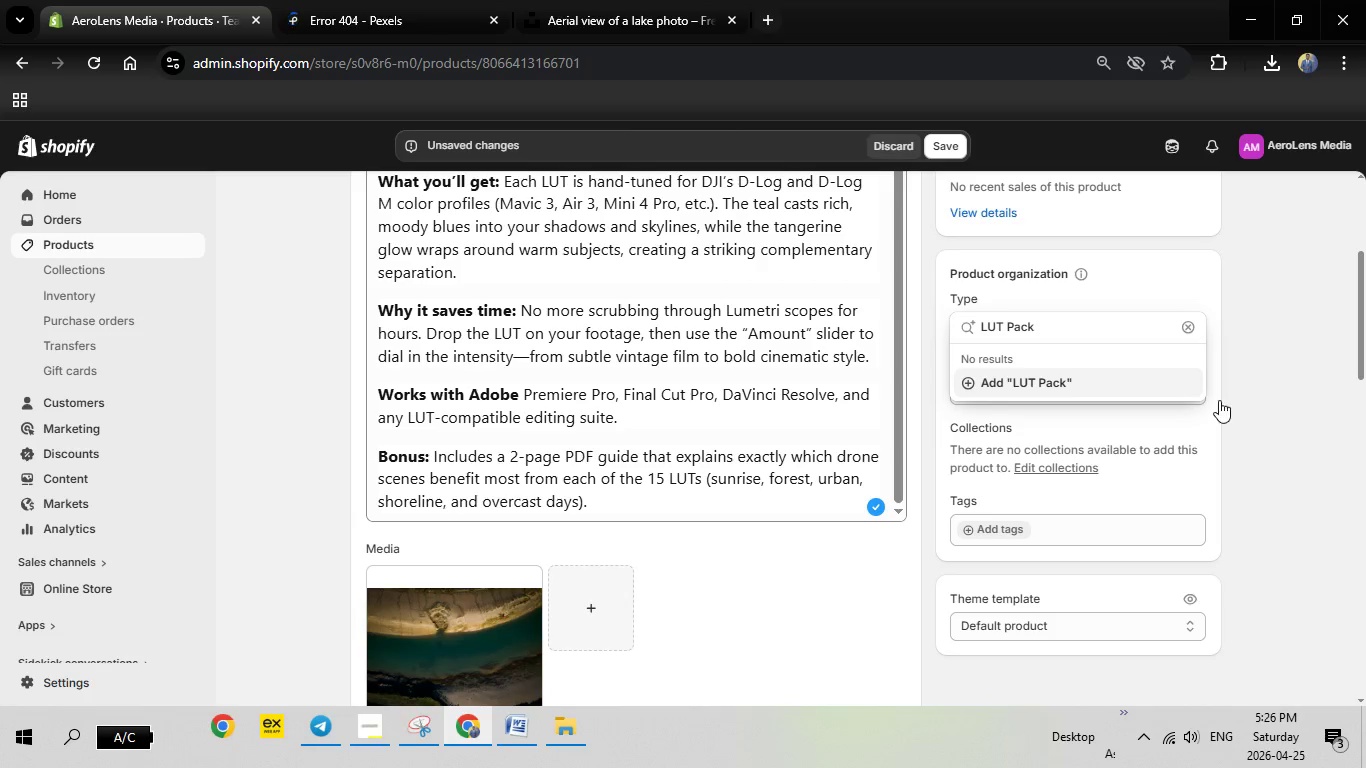 
mouse_move([1200, 397])
 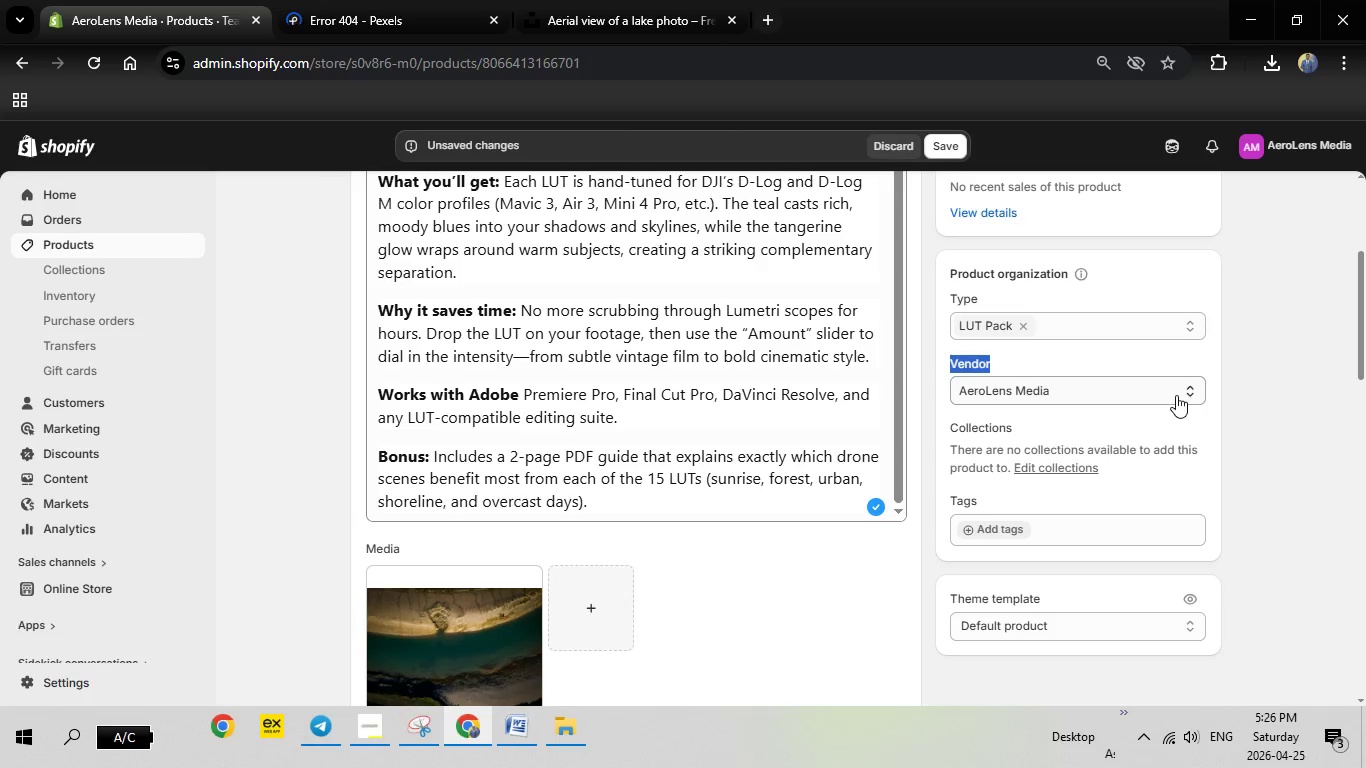 
scroll: coordinate [1162, 401], scroll_direction: down, amount: 1.0
 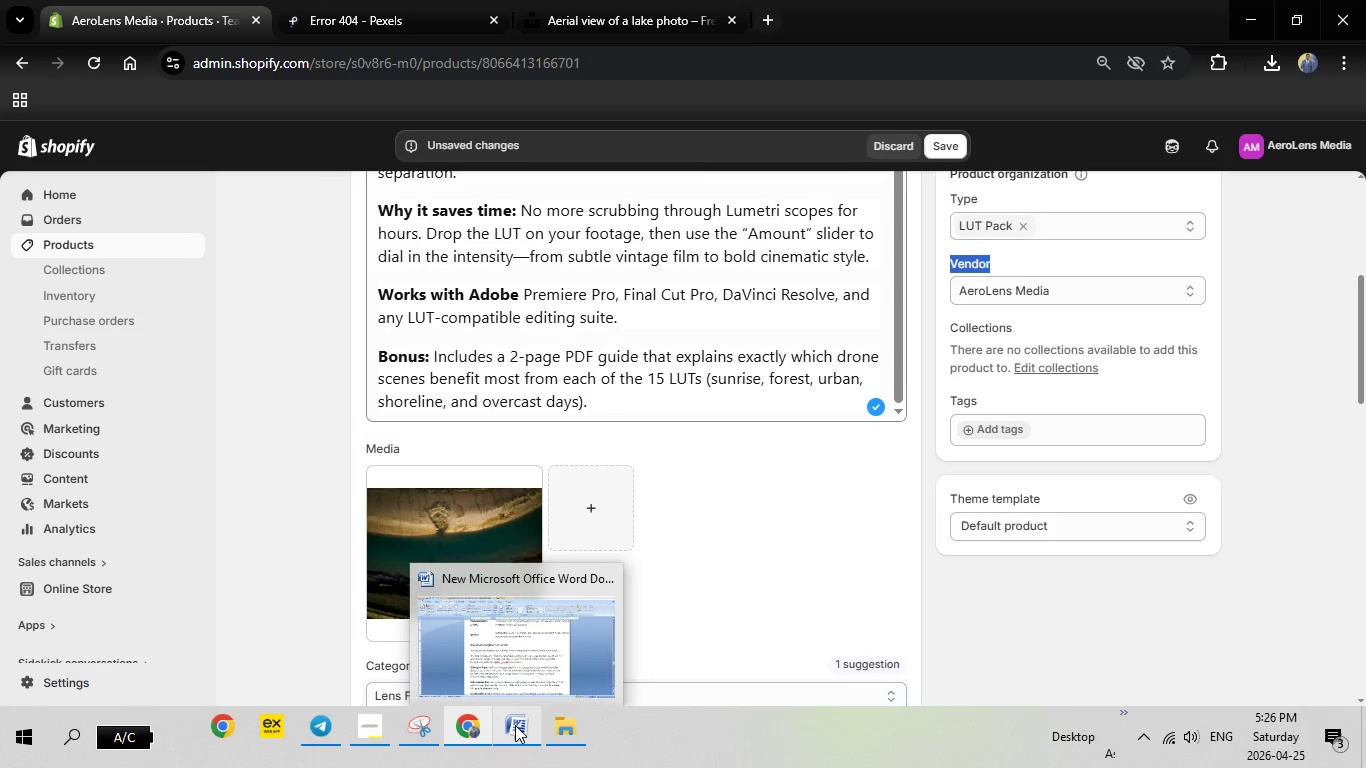 
left_click([515, 724])
 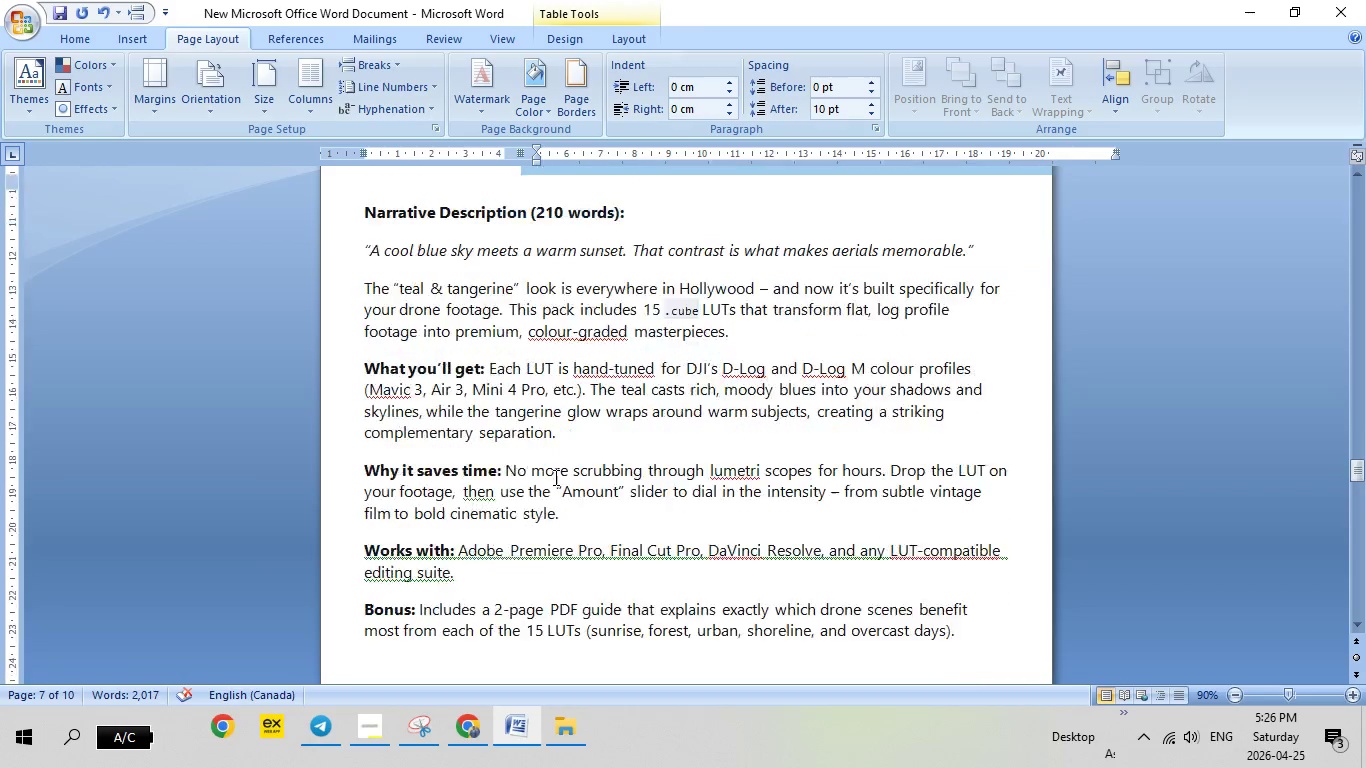 
scroll: coordinate [554, 476], scroll_direction: up, amount: 18.0
 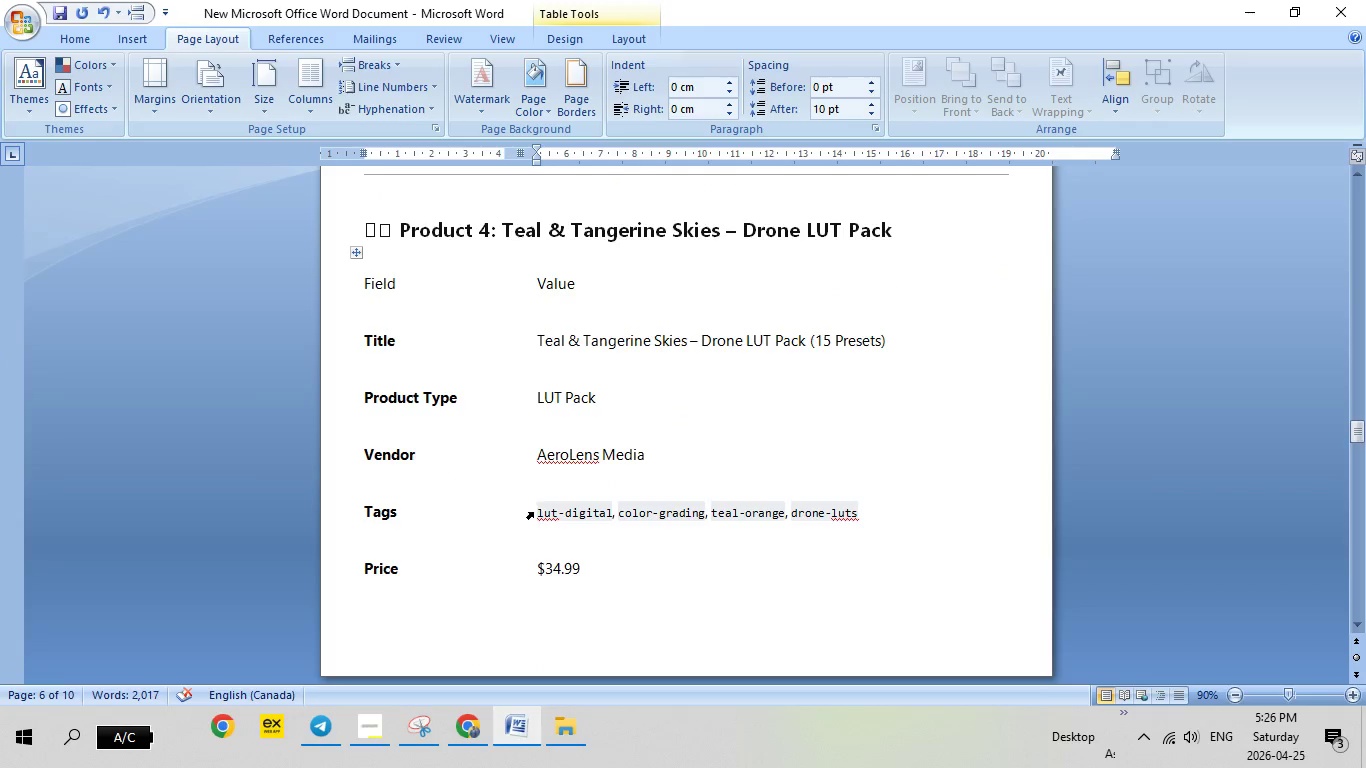 
left_click([532, 512])
 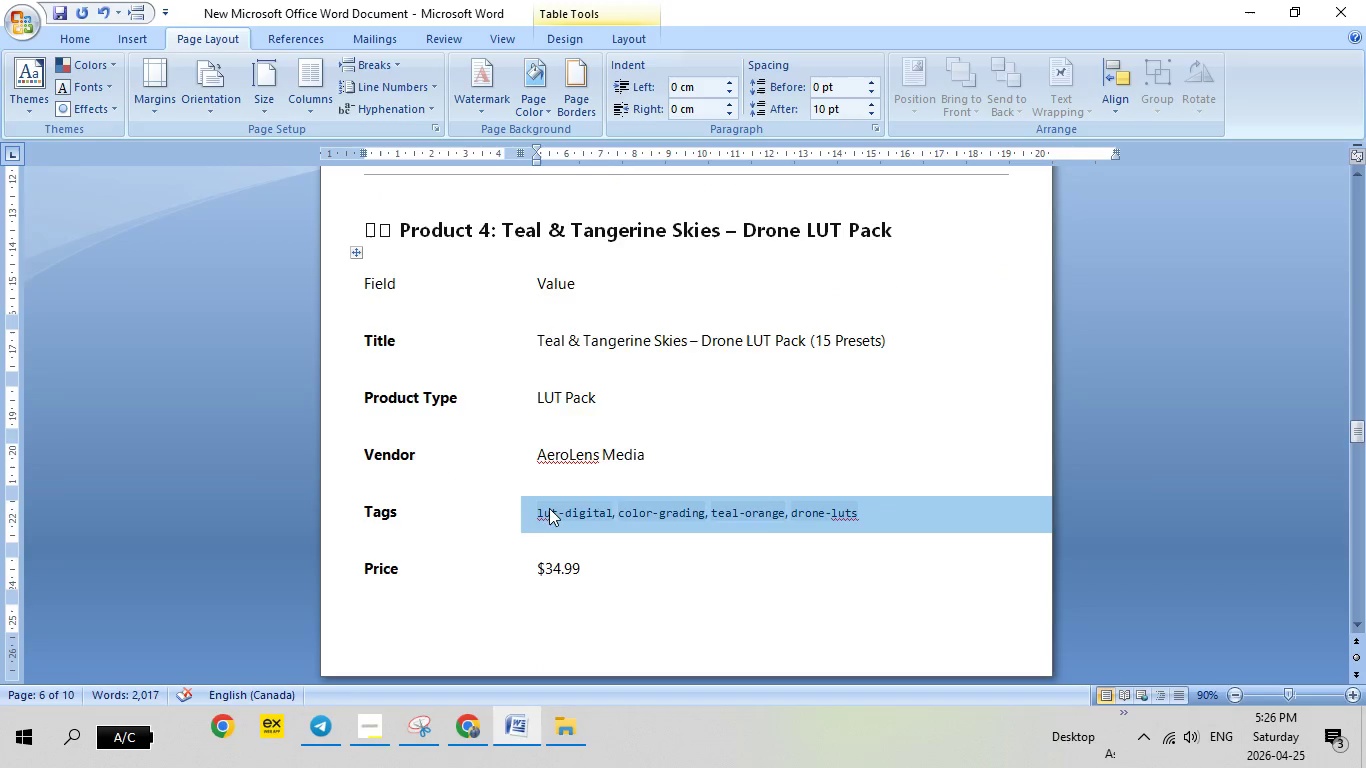 
right_click([549, 508])
 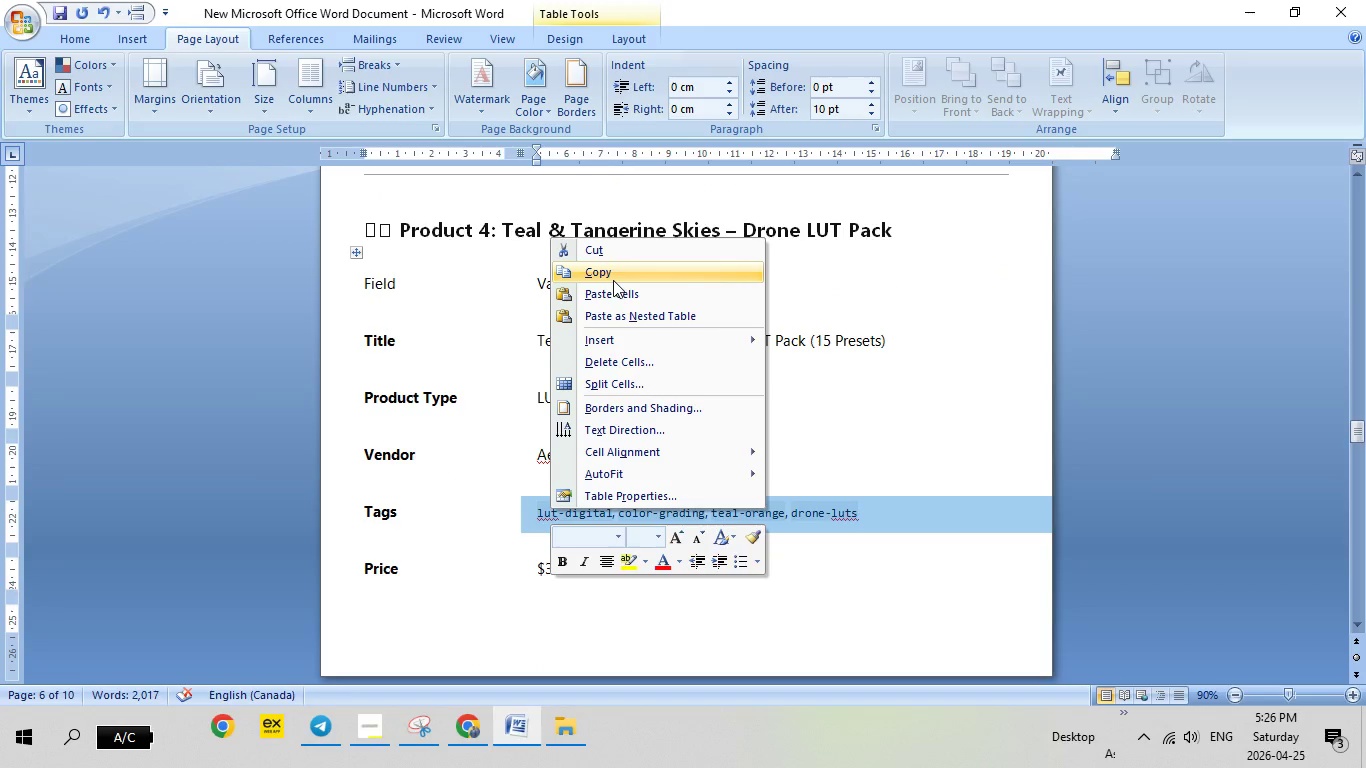 
left_click([613, 280])
 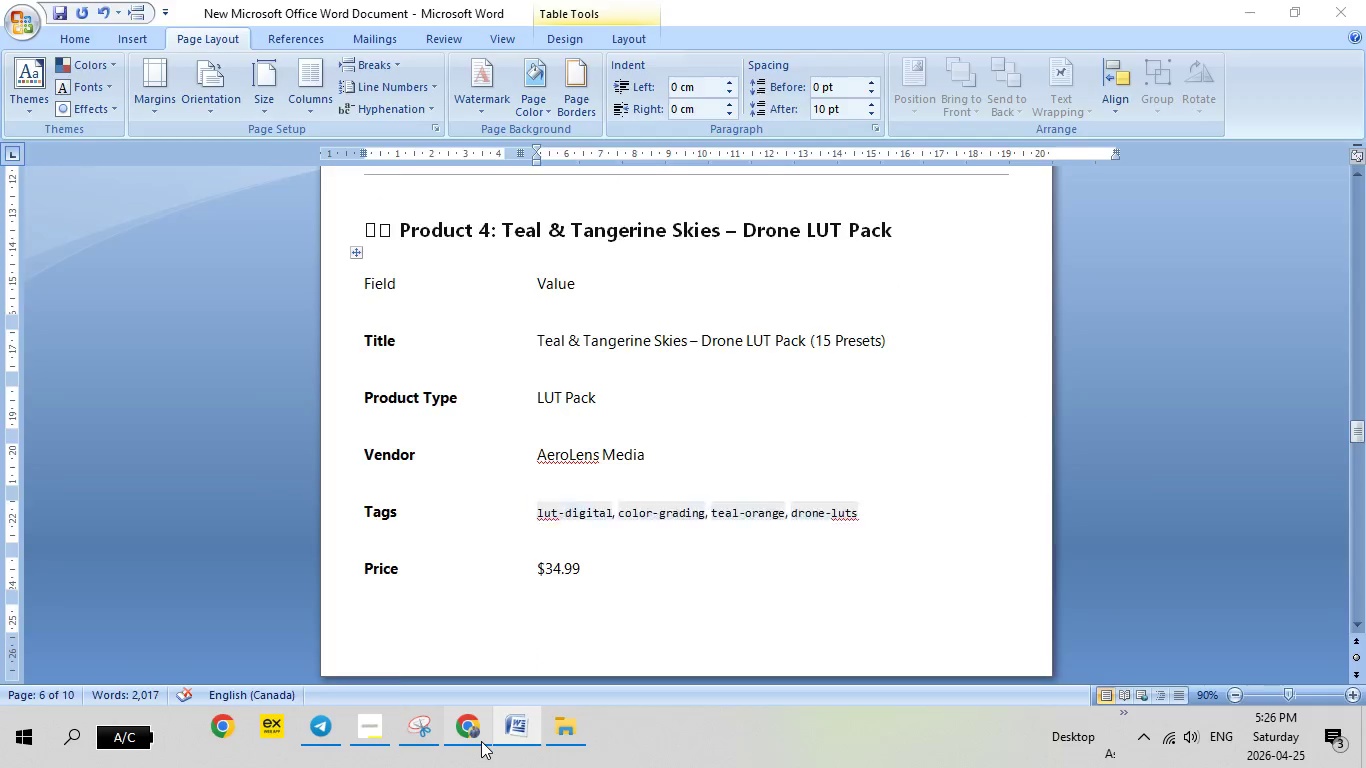 
left_click([481, 741])
 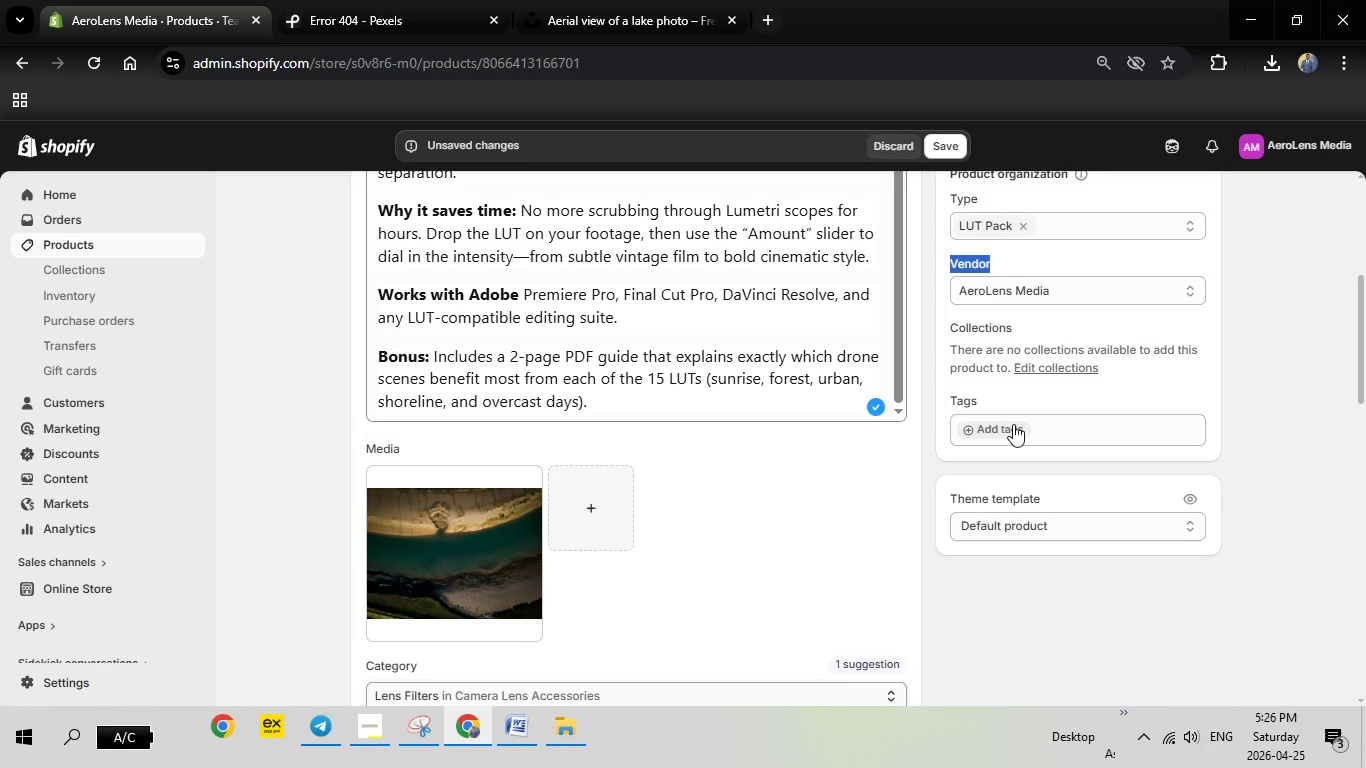 
left_click([1013, 424])
 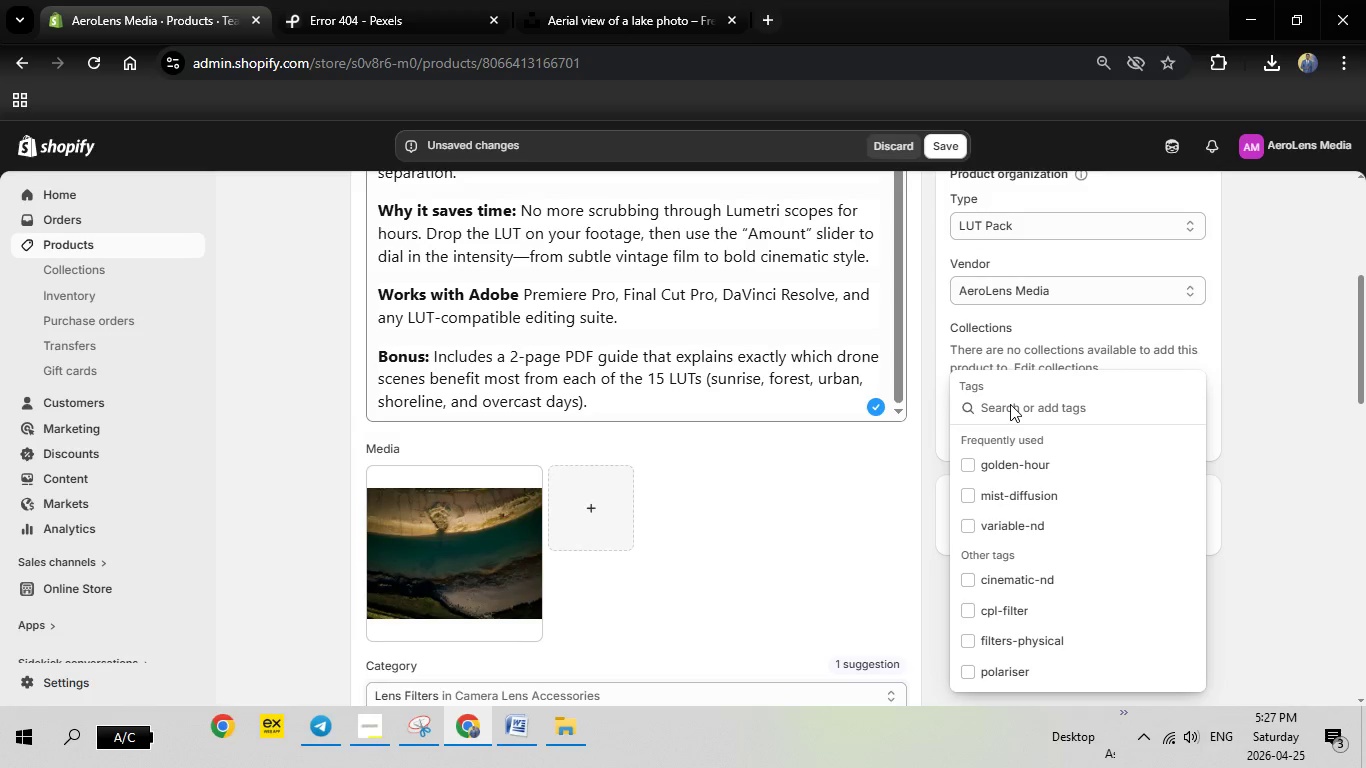 
right_click([1010, 404])
 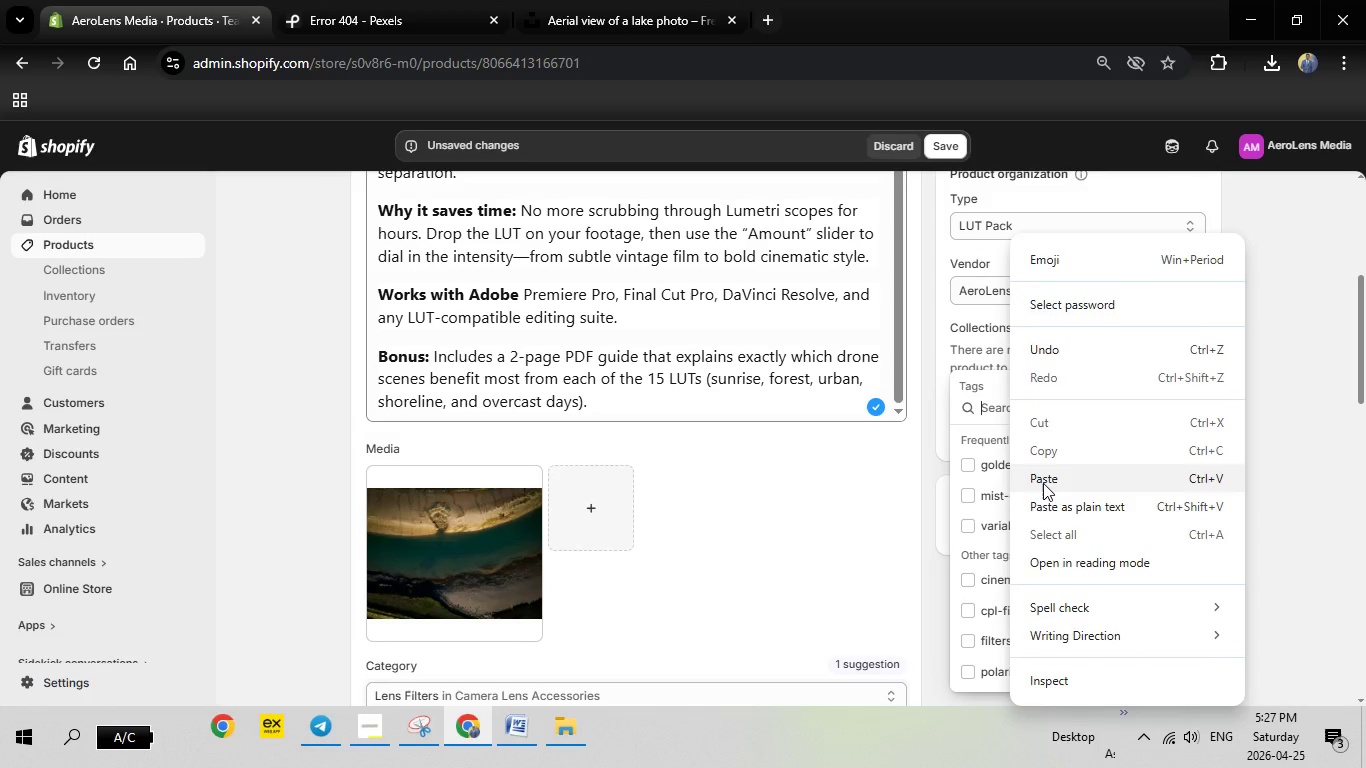 
left_click([1043, 483])
 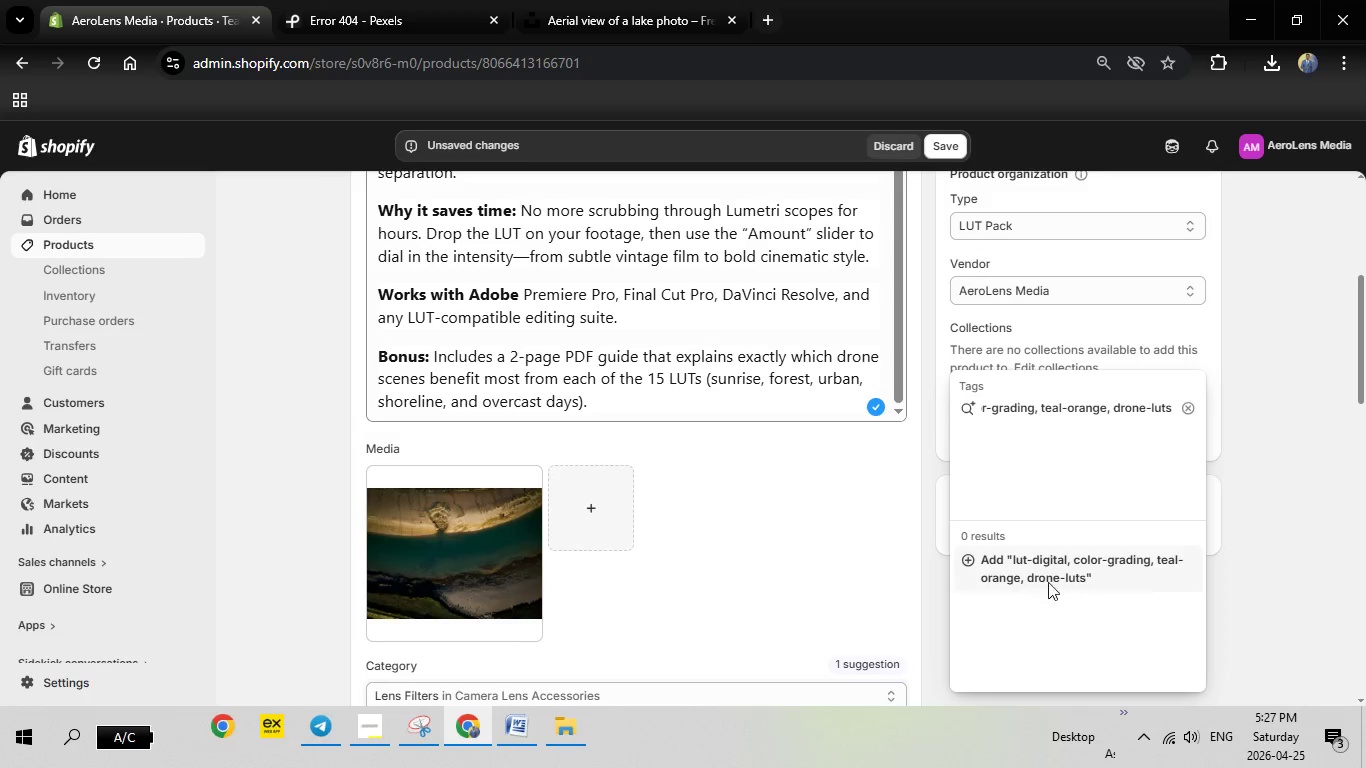 
left_click([1042, 566])
 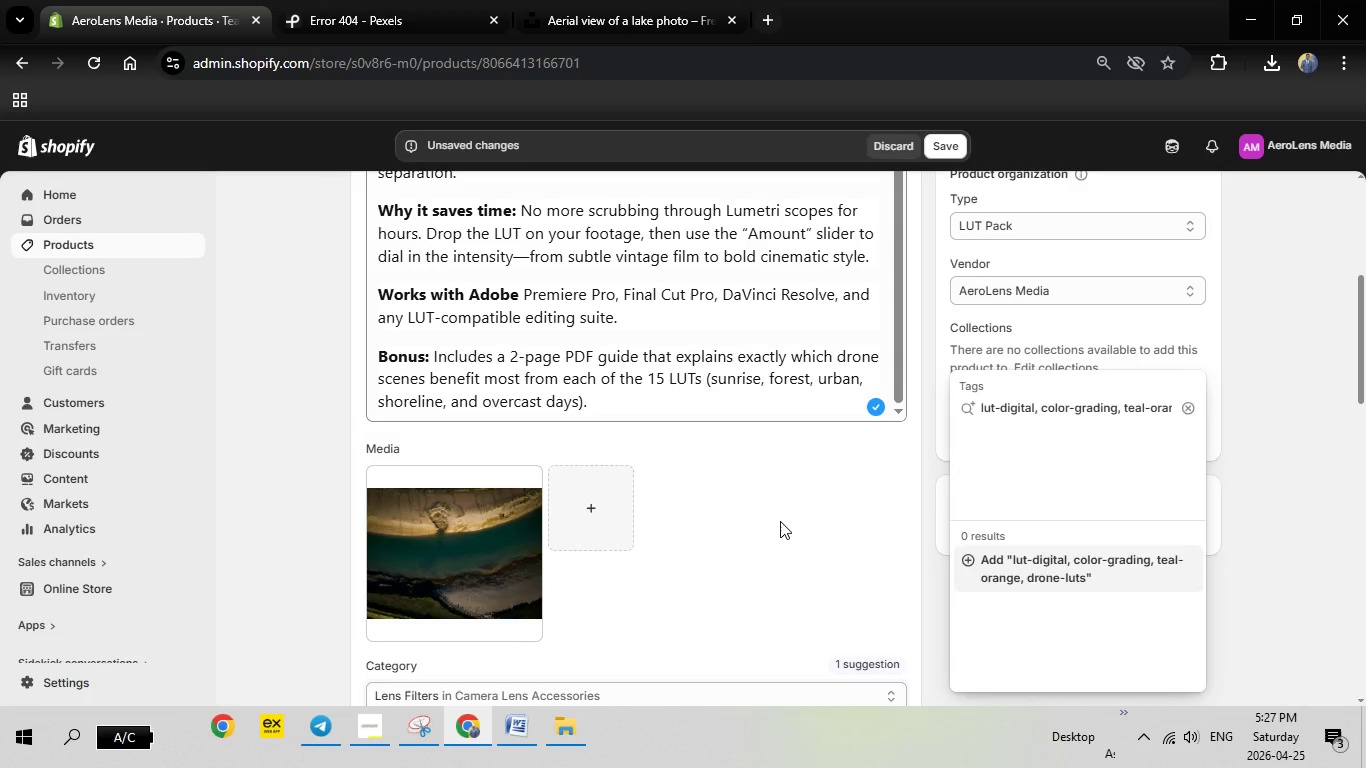 
scroll: coordinate [779, 519], scroll_direction: down, amount: 5.0
 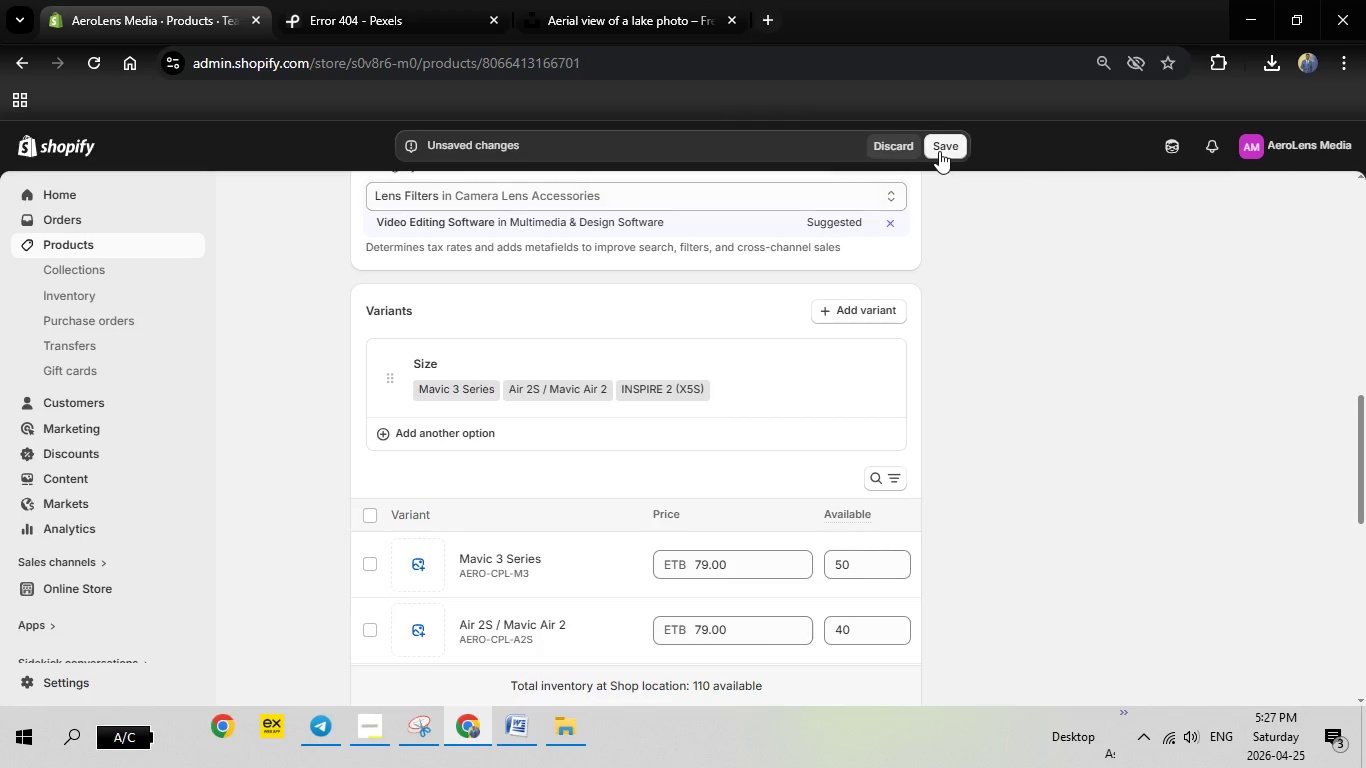 
left_click([939, 151])
 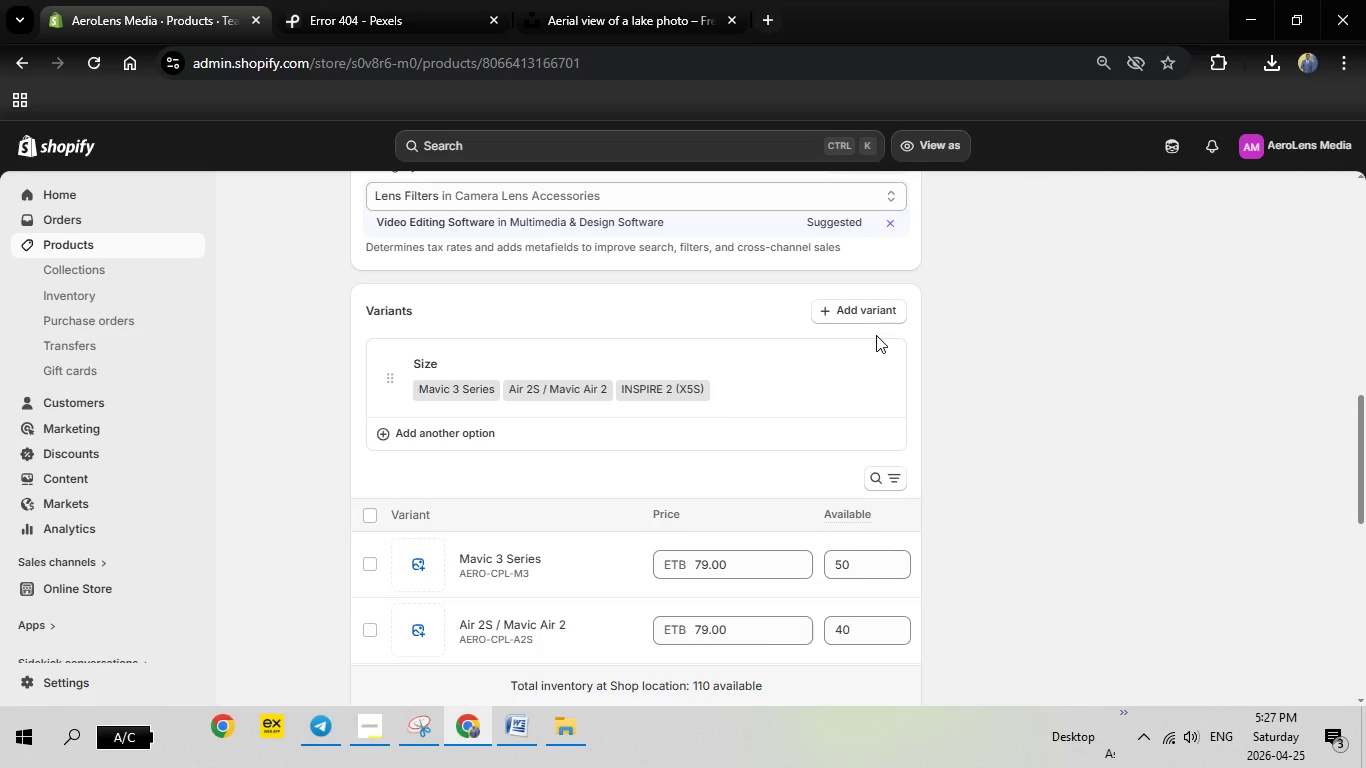 
wait(38.64)
 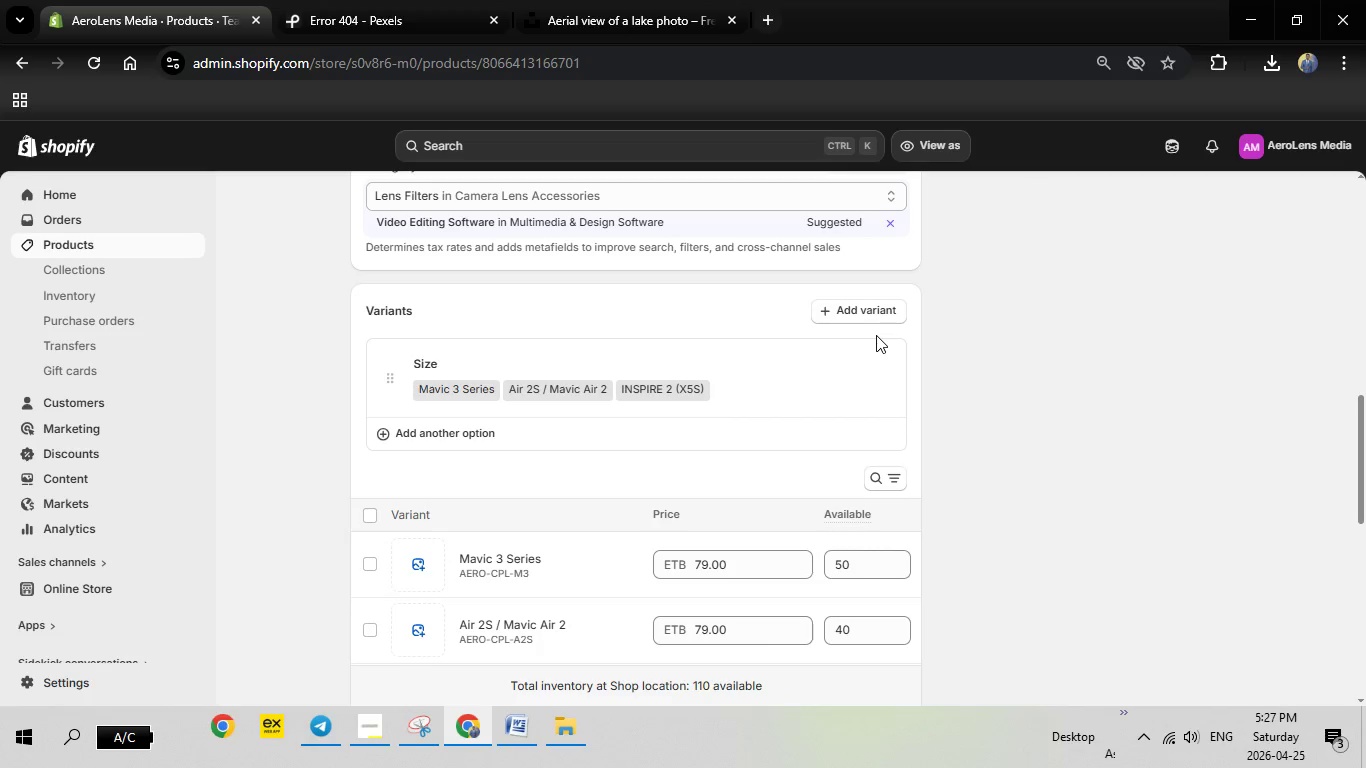 
left_click([556, 374])
 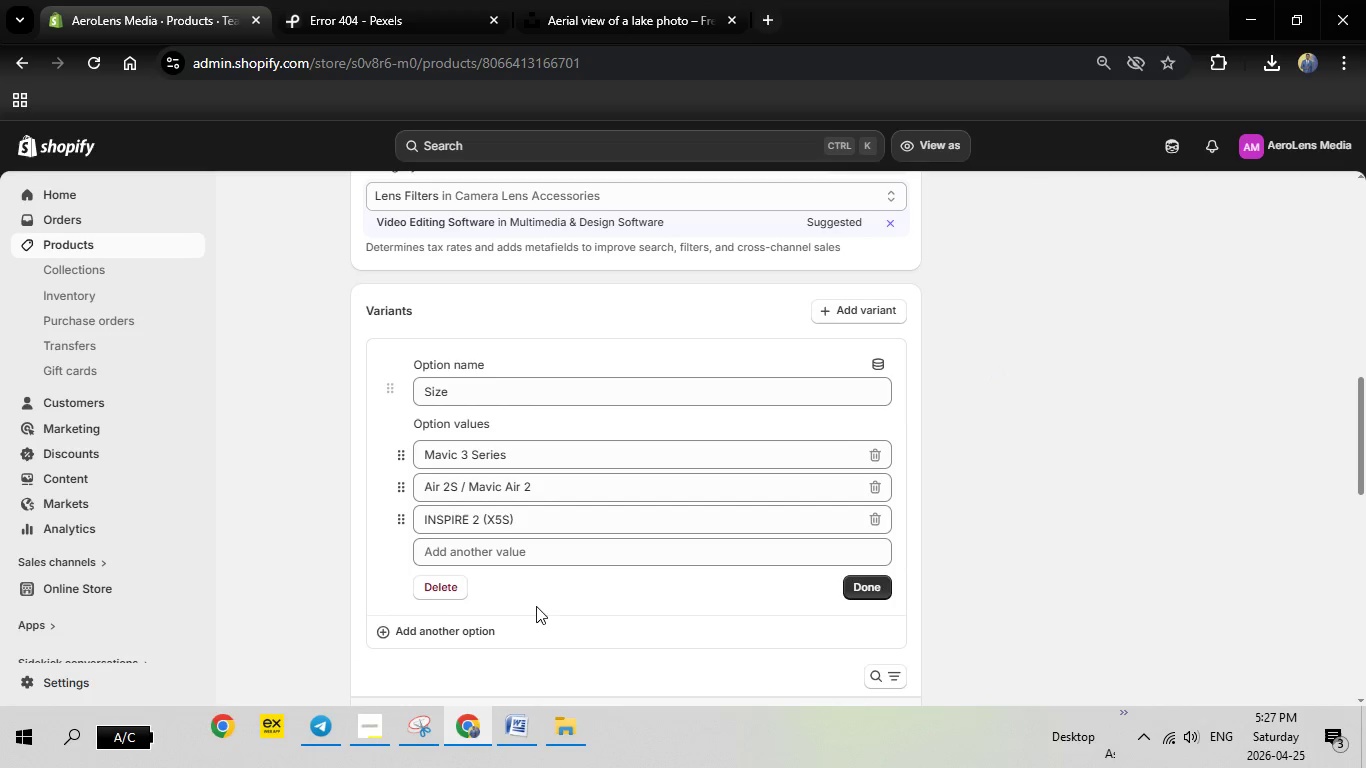 
left_click([436, 589])
 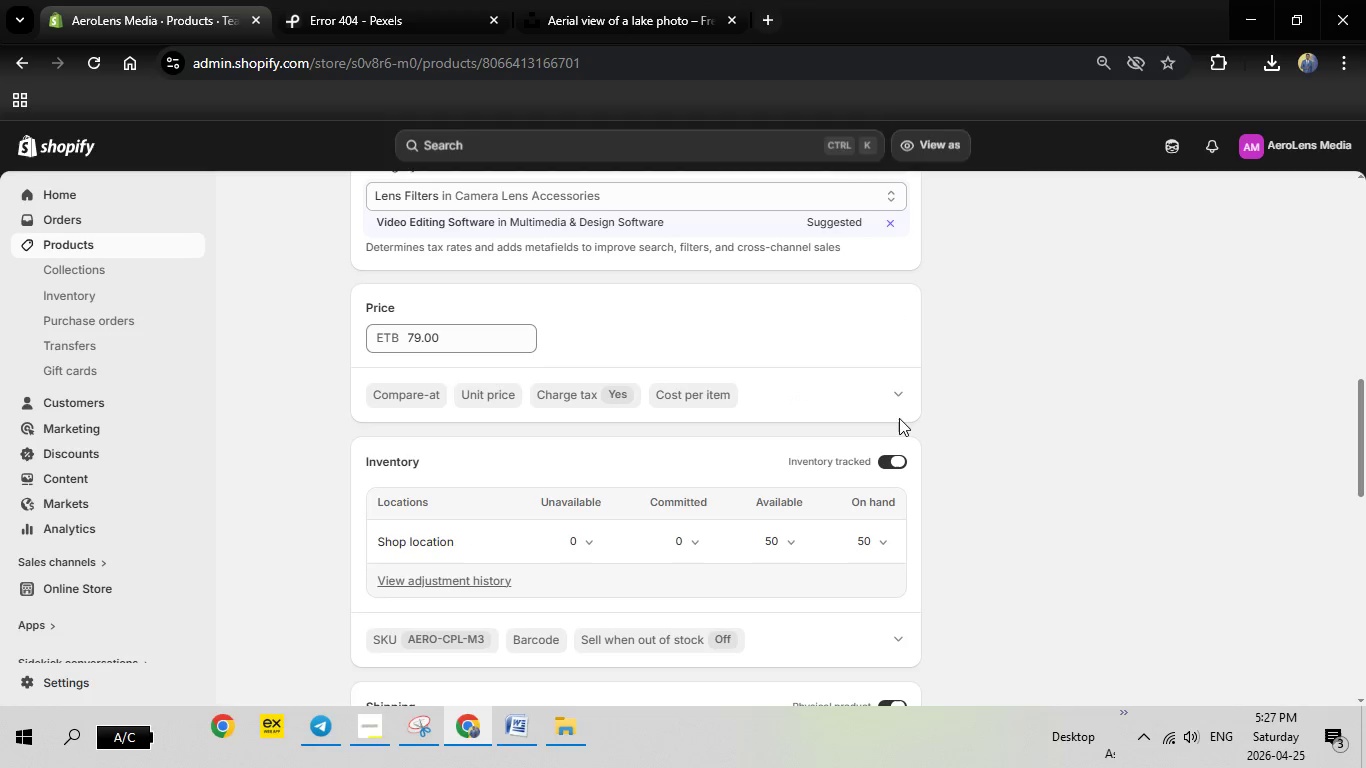 
scroll: coordinate [744, 375], scroll_direction: down, amount: 1.0
 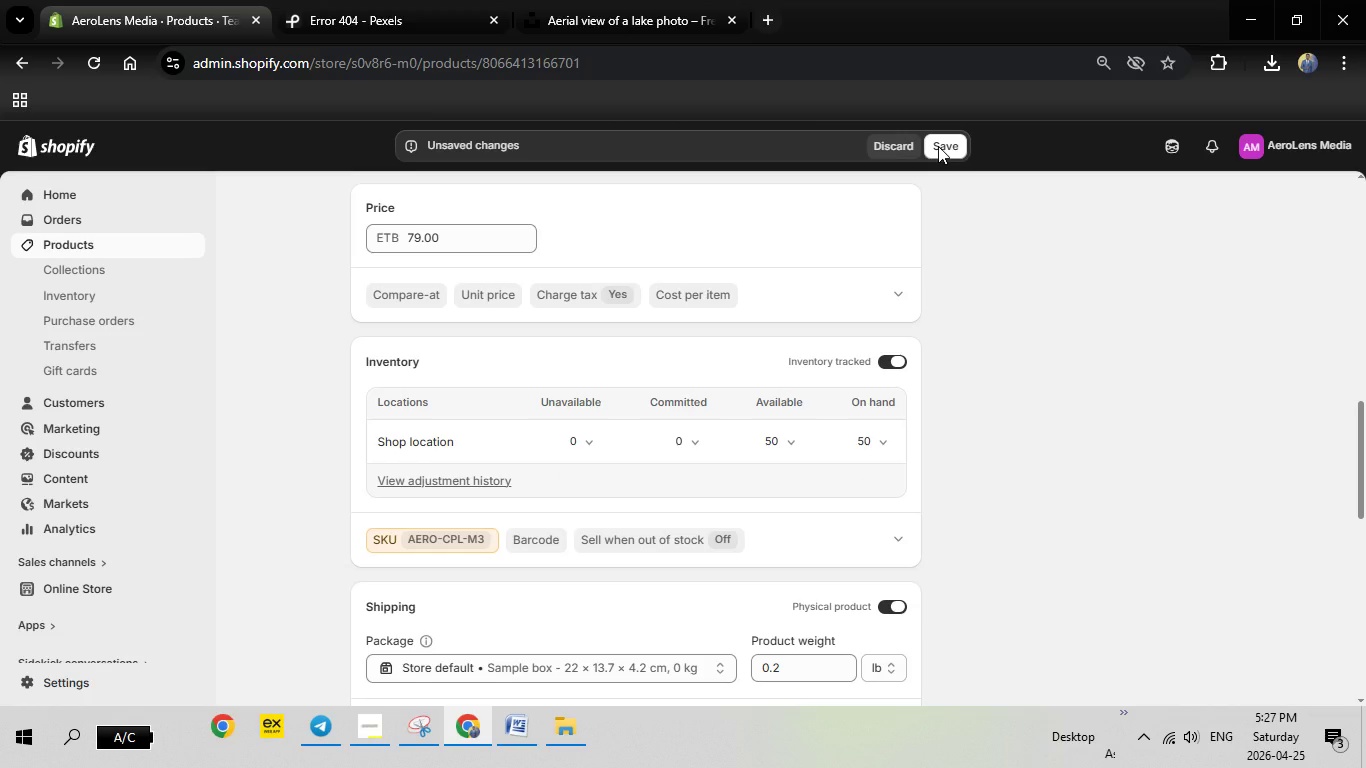 
left_click([938, 146])
 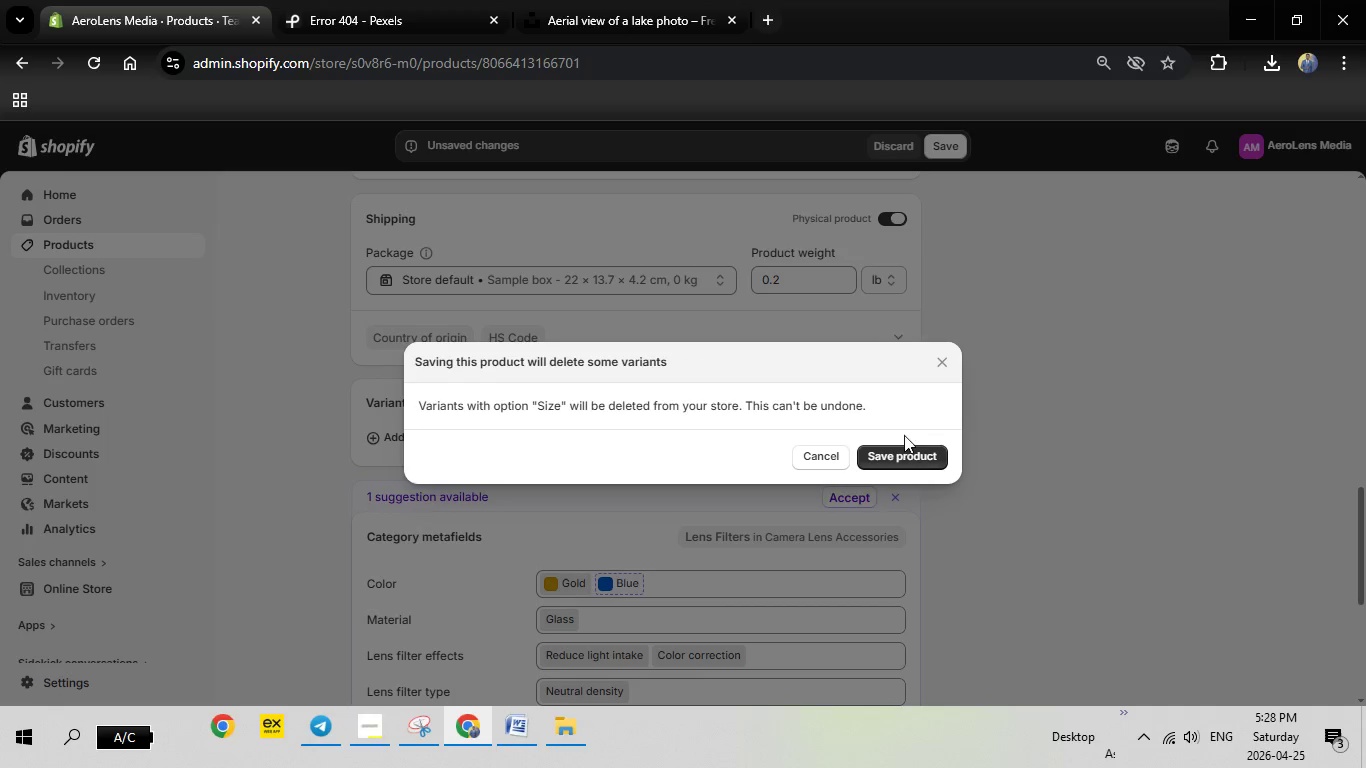 
left_click([898, 460])
 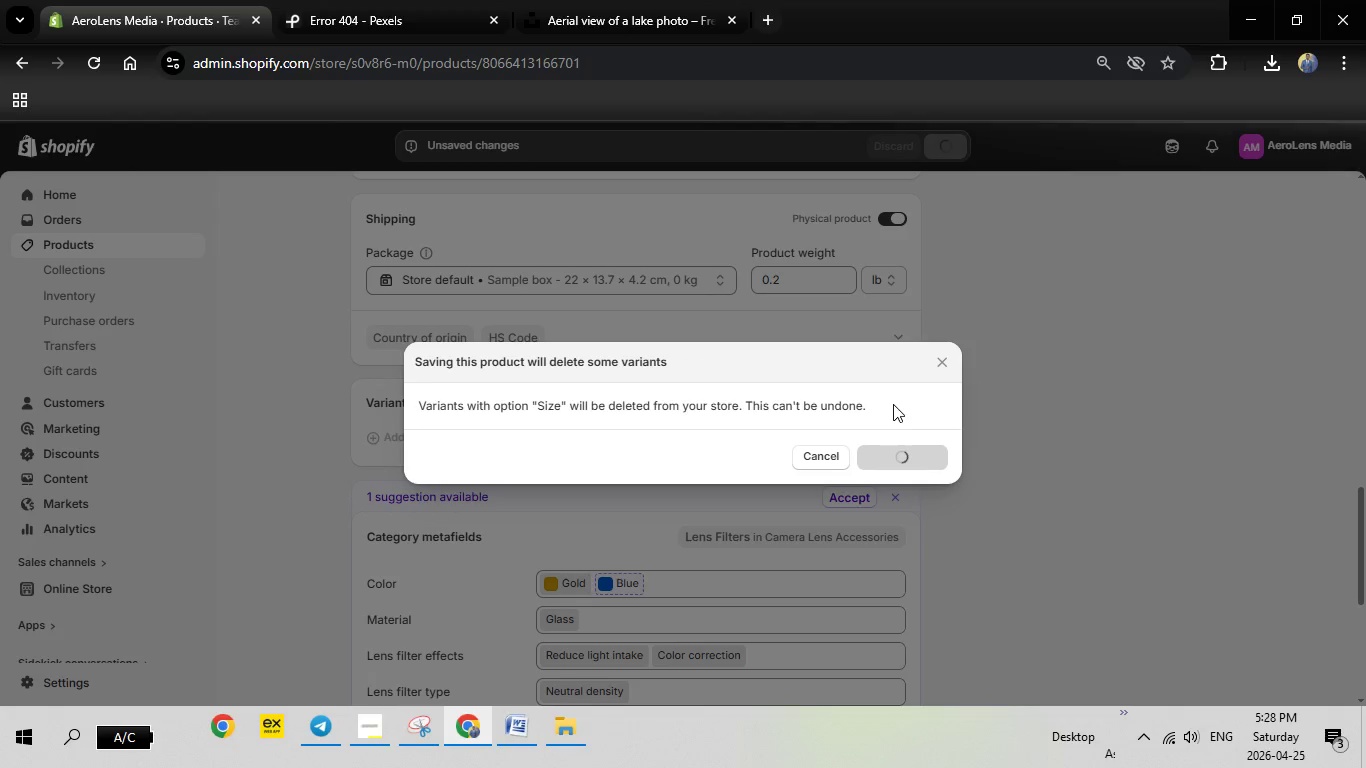 
wait(13.25)
 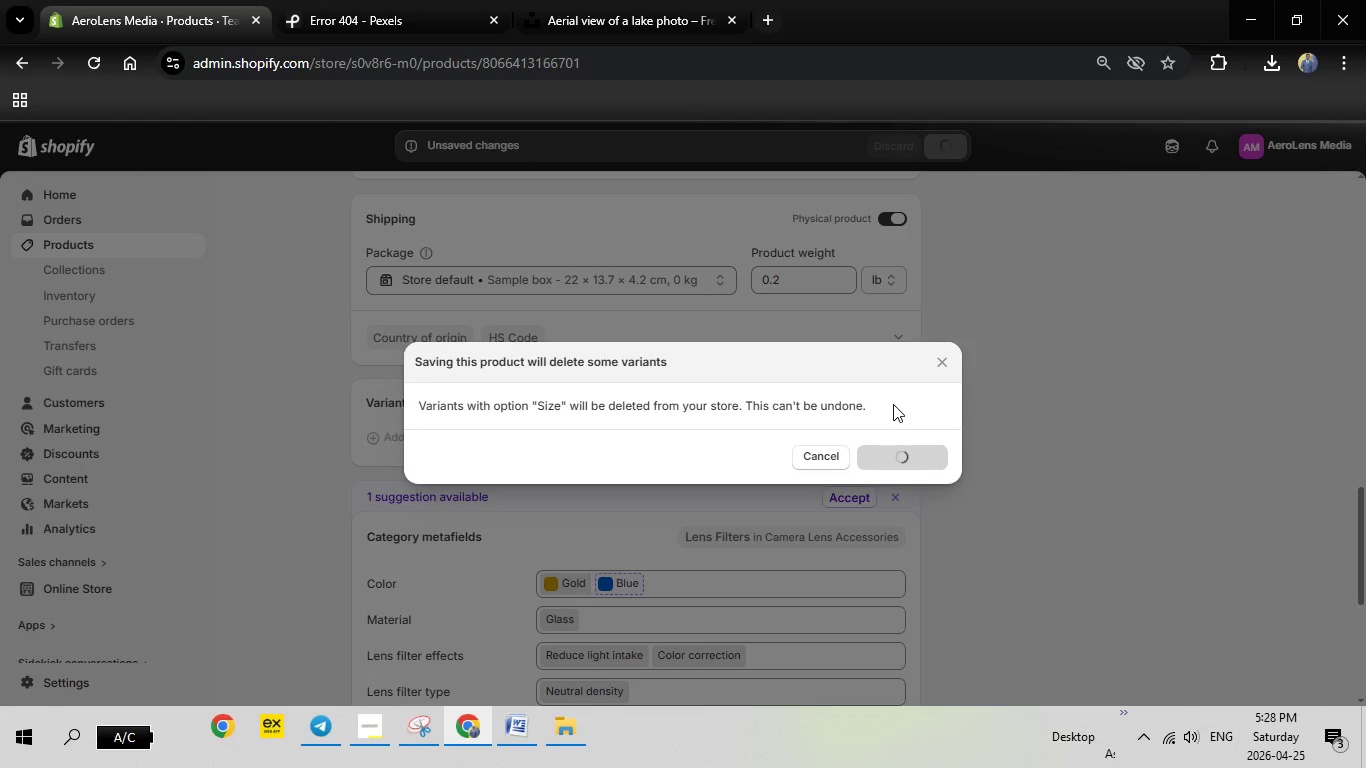 
scroll: coordinate [783, 450], scroll_direction: up, amount: 5.0
 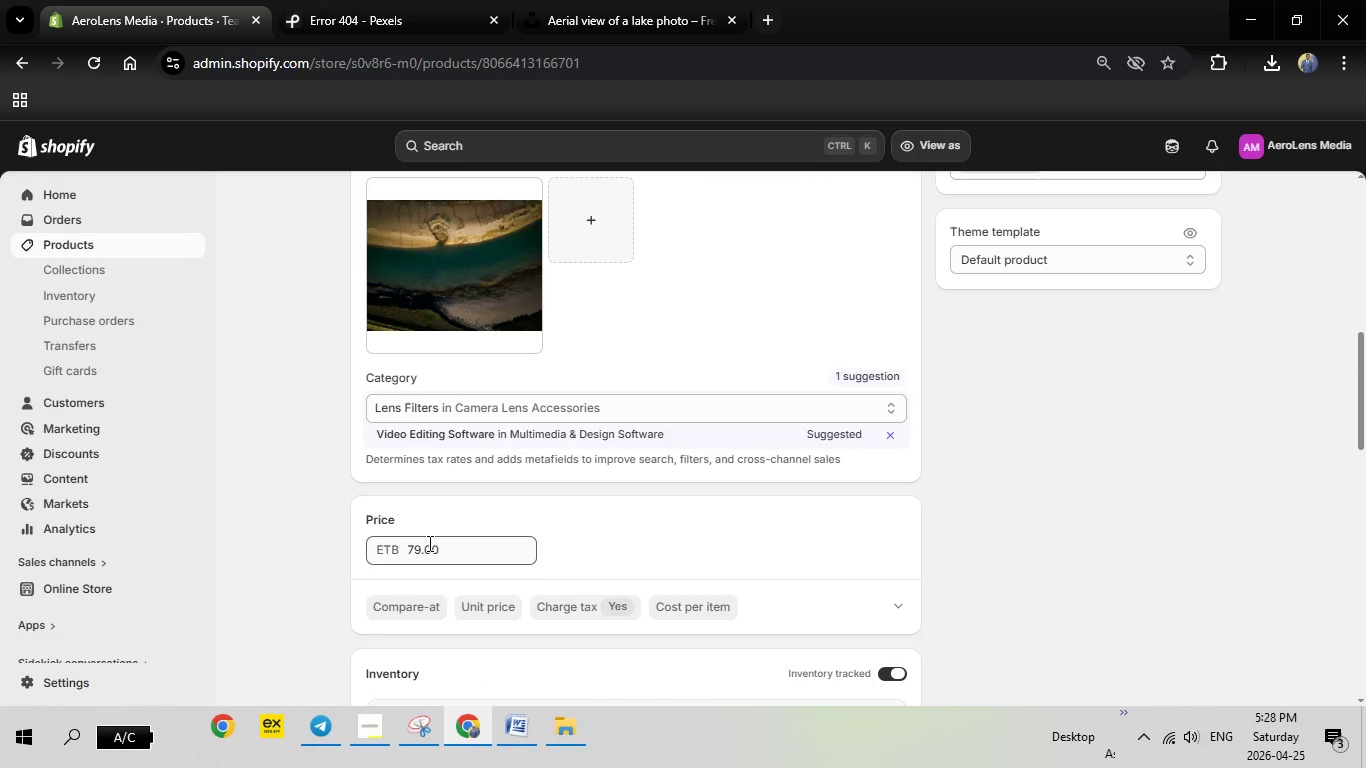 
left_click_drag(start_coordinate=[448, 543], to_coordinate=[376, 537])
 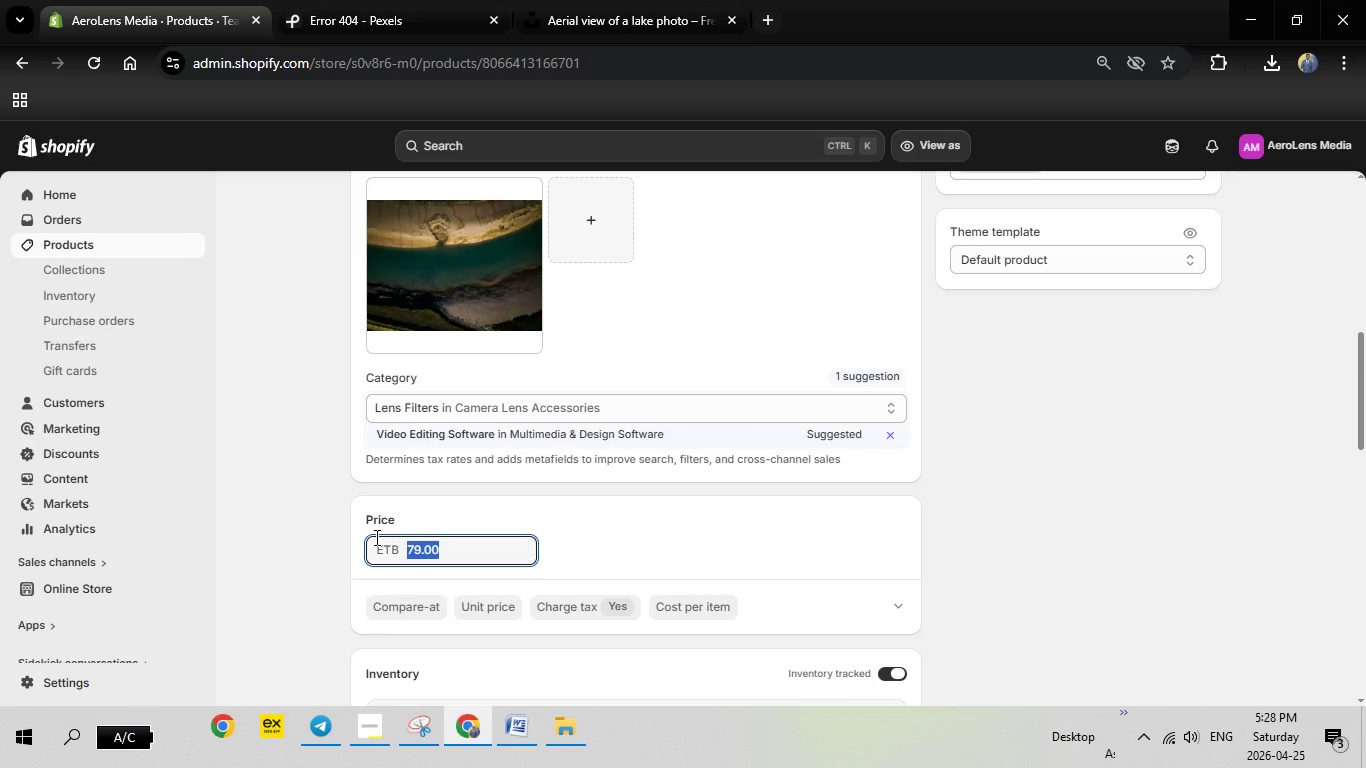 
type(39)
 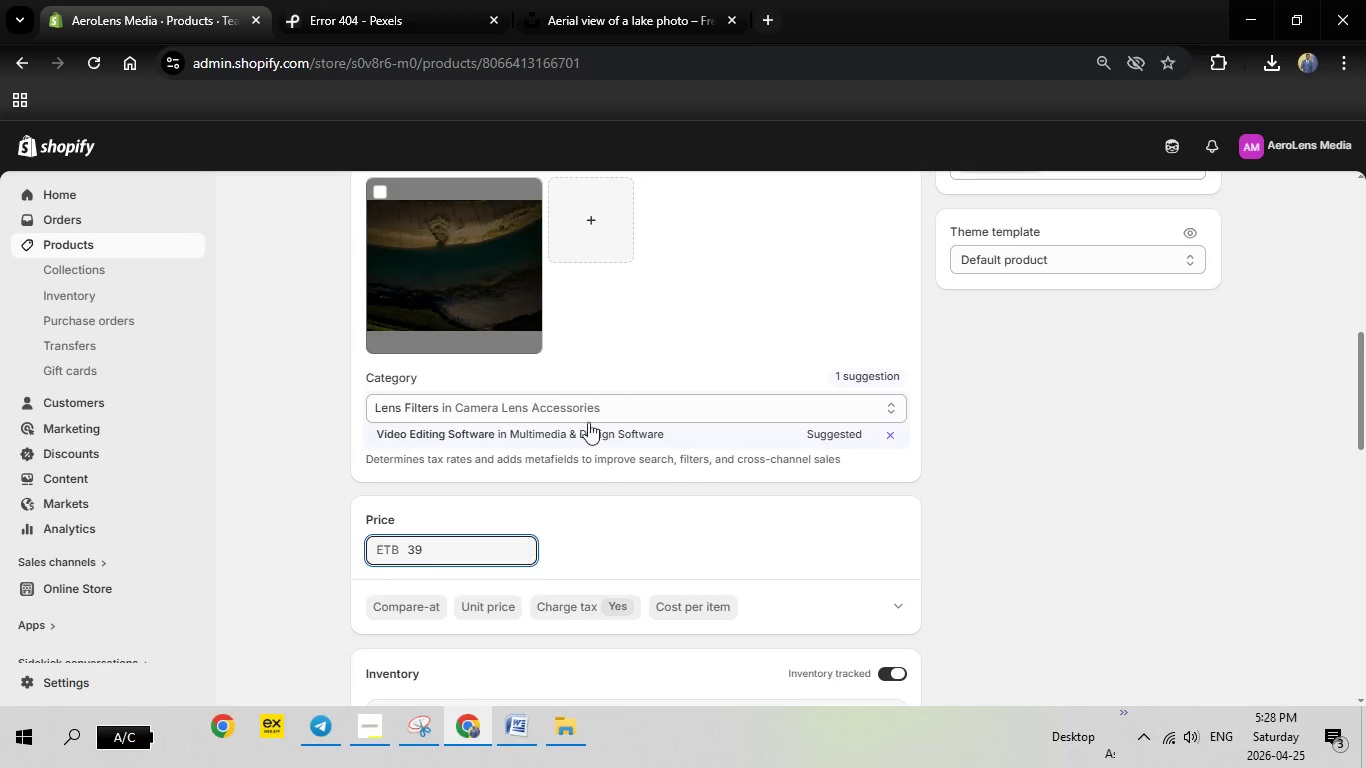 
scroll: coordinate [645, 464], scroll_direction: down, amount: 5.0
 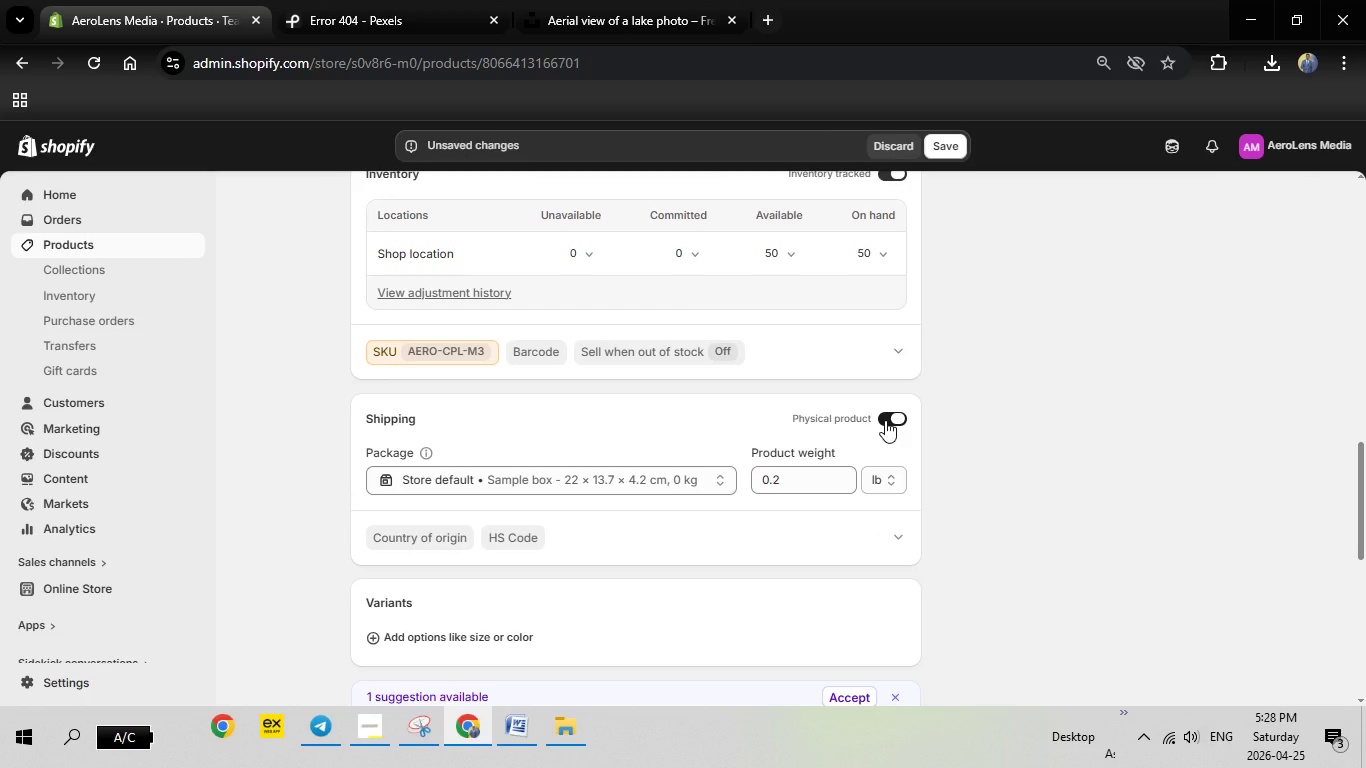 
left_click([885, 420])
 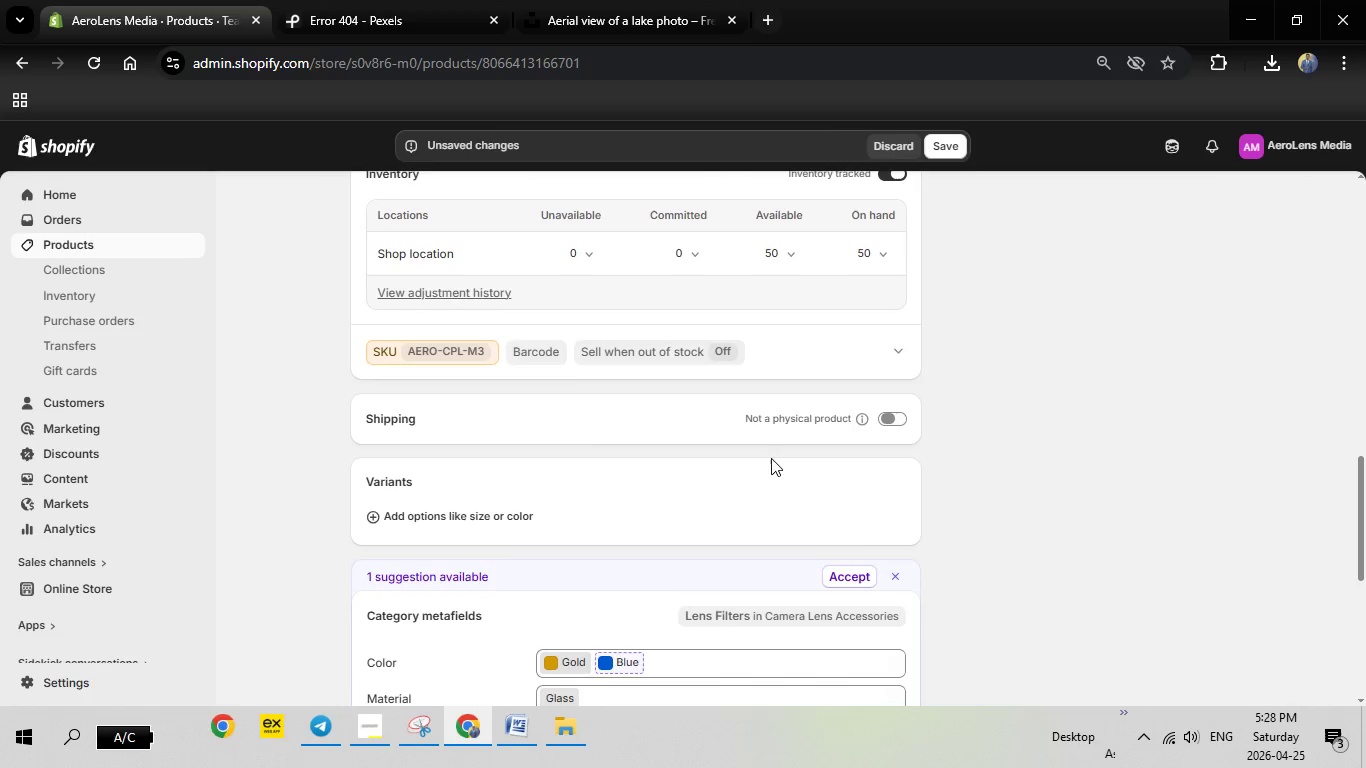 
scroll: coordinate [770, 458], scroll_direction: up, amount: 2.0
 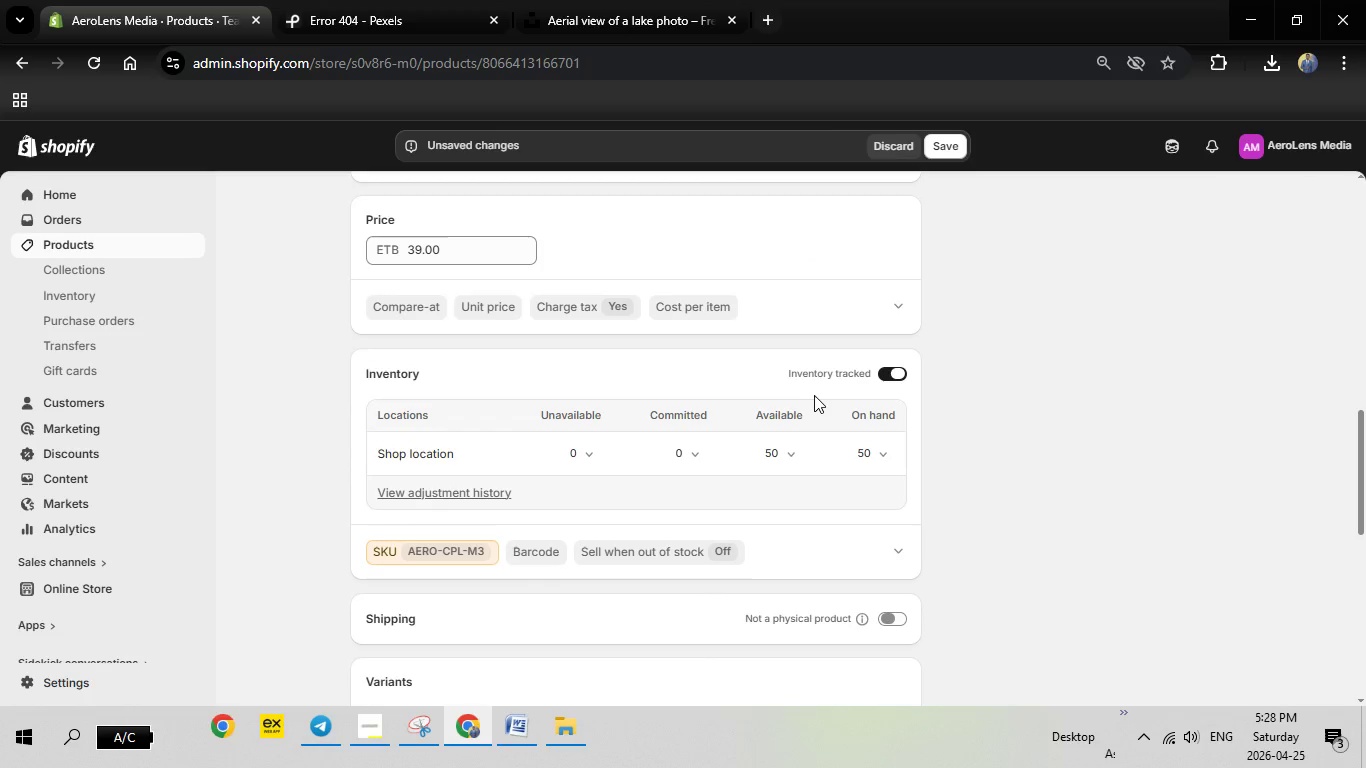 
left_click([441, 555])
 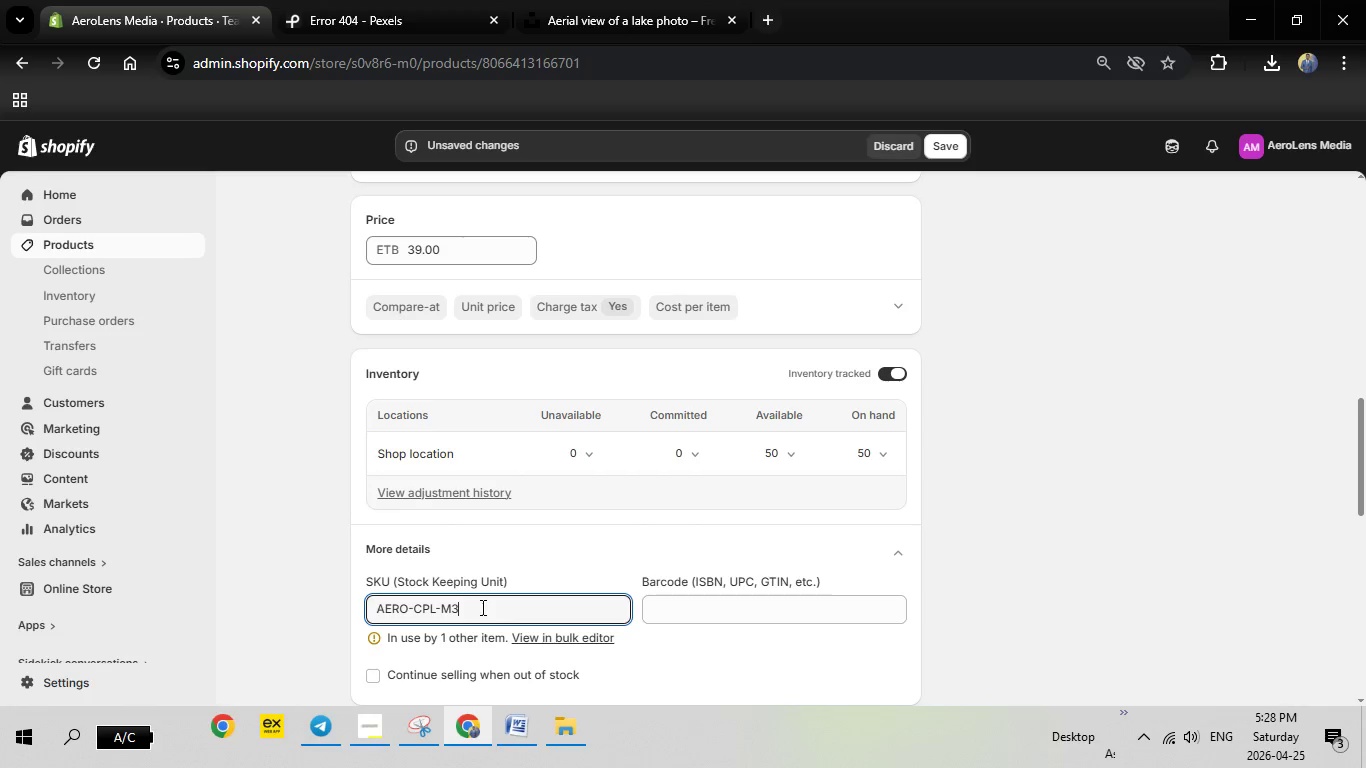 
left_click_drag(start_coordinate=[479, 605], to_coordinate=[359, 608])
 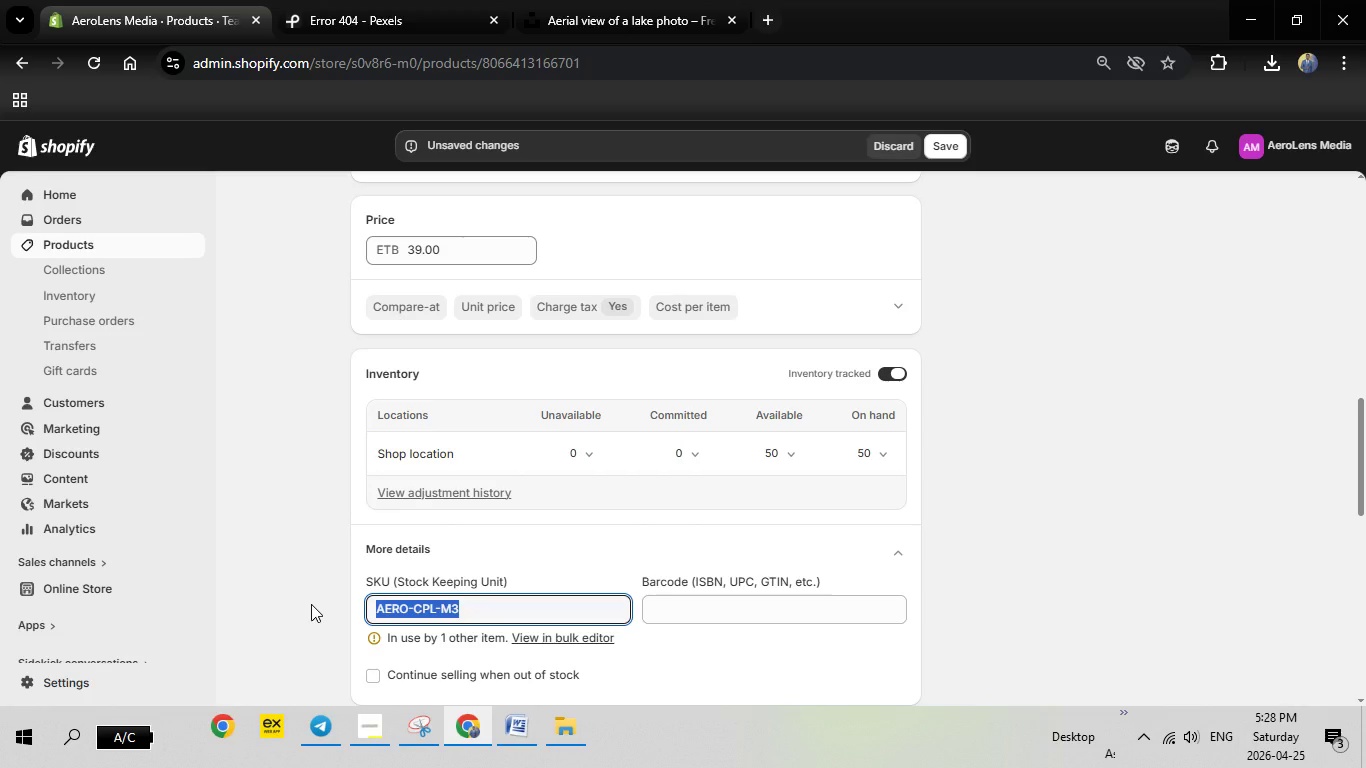 
key(Backspace)
 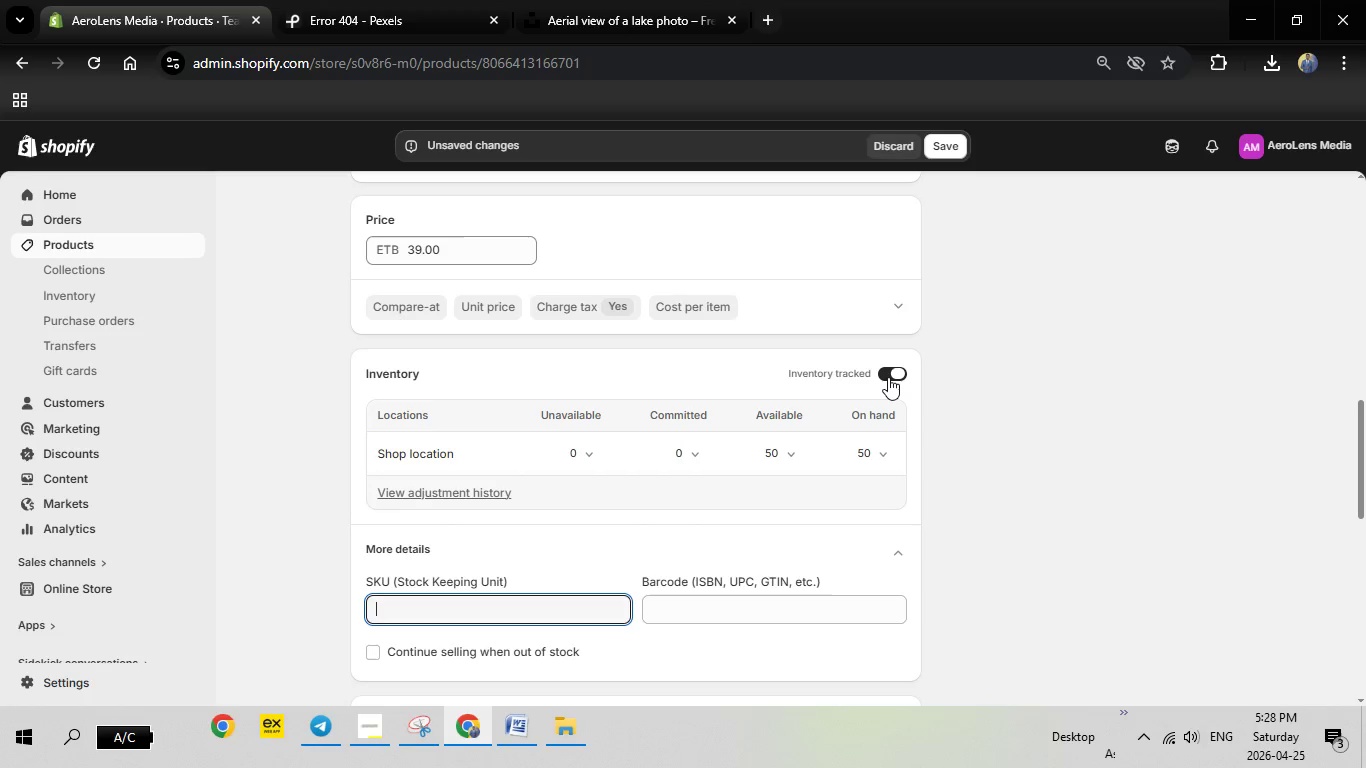 
left_click([888, 377])
 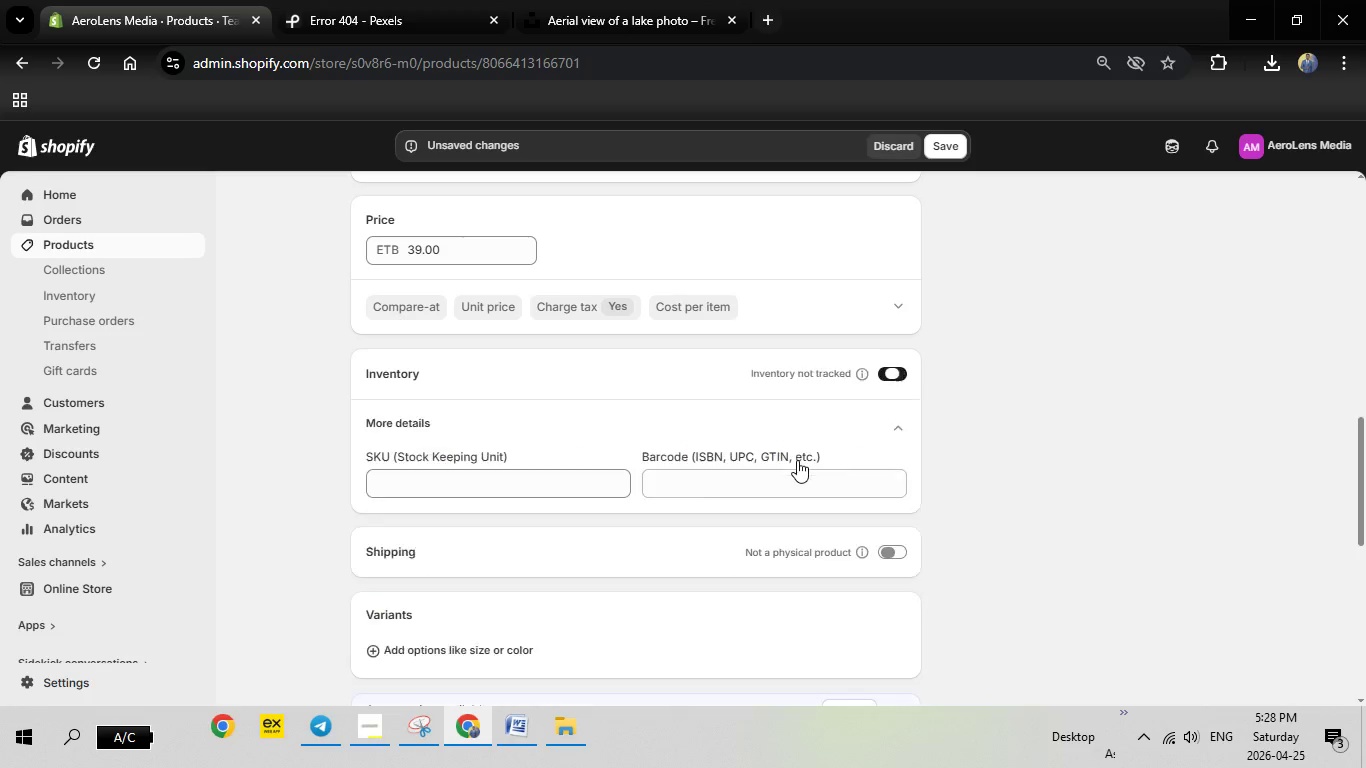 
scroll: coordinate [796, 460], scroll_direction: down, amount: 8.0
 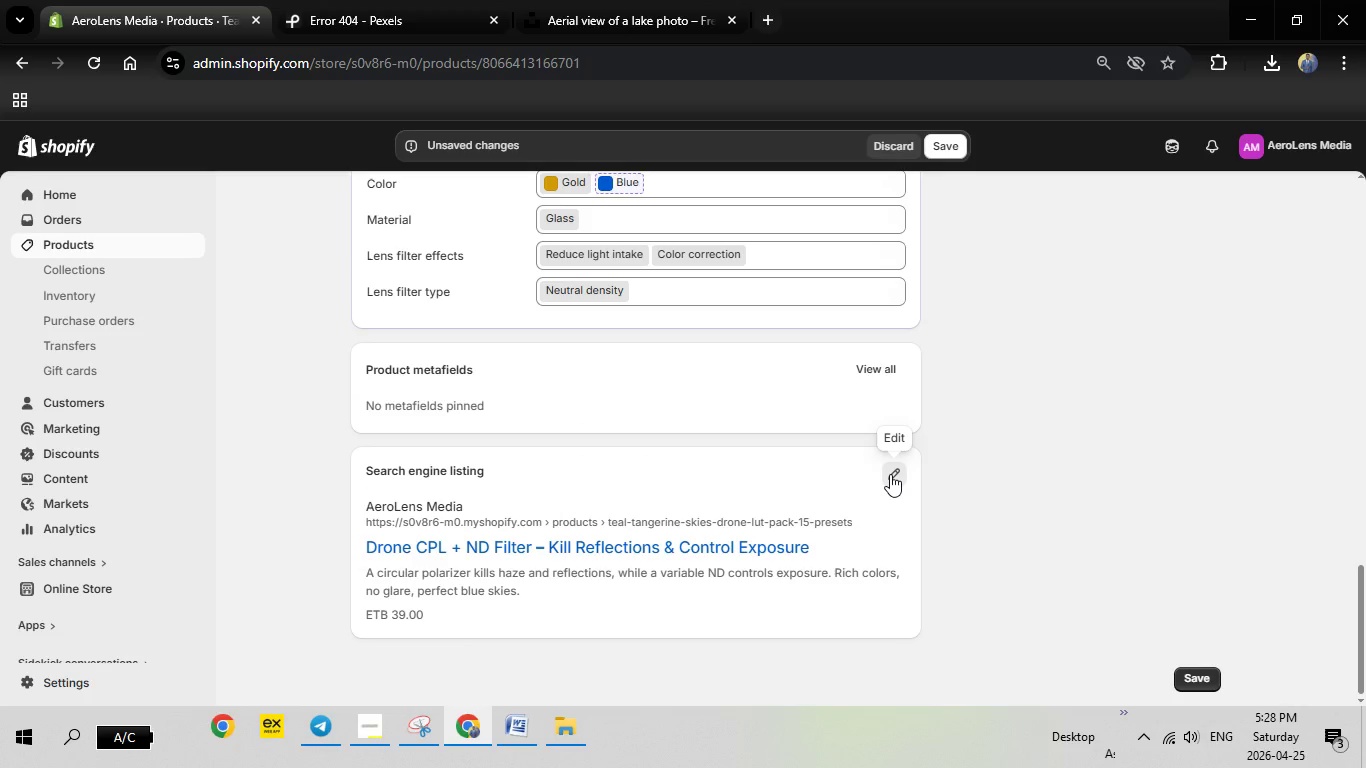 
left_click([890, 474])
 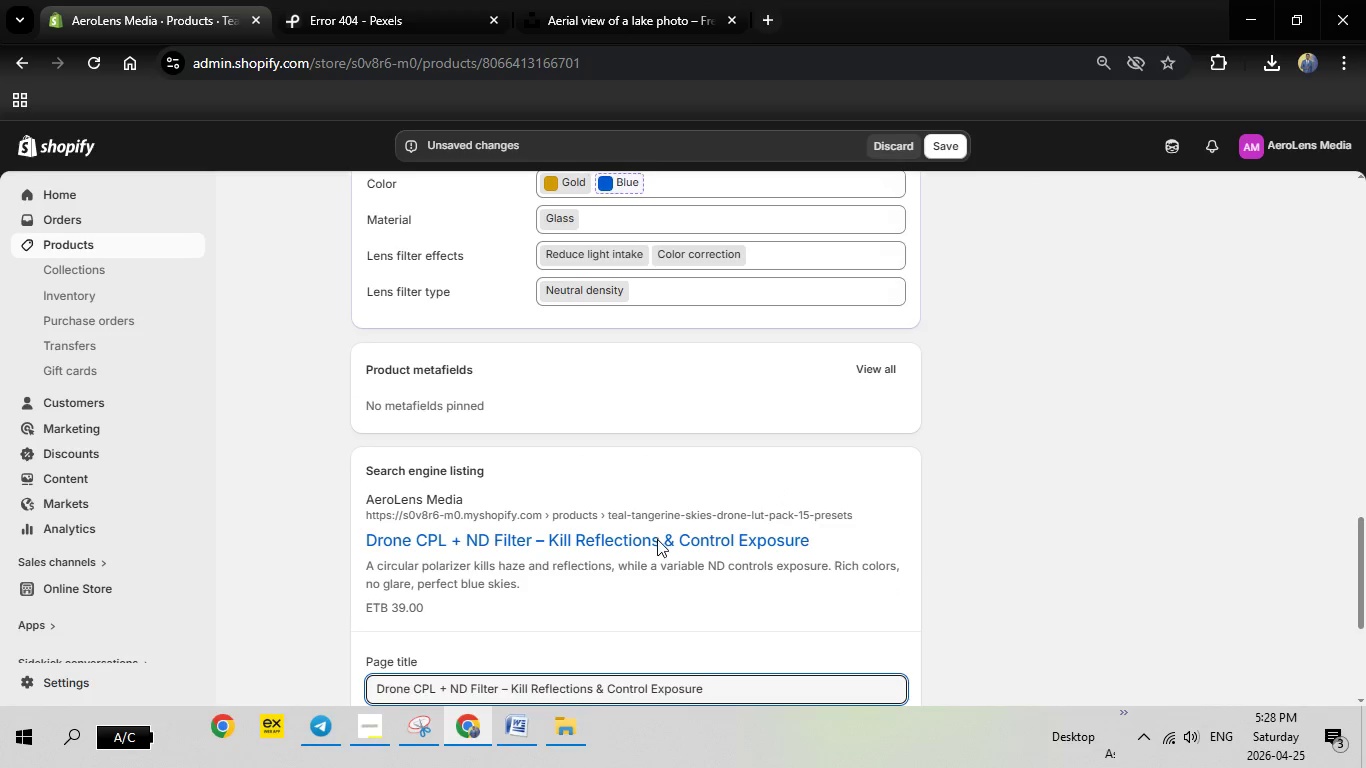 
scroll: coordinate [657, 539], scroll_direction: down, amount: 3.0
 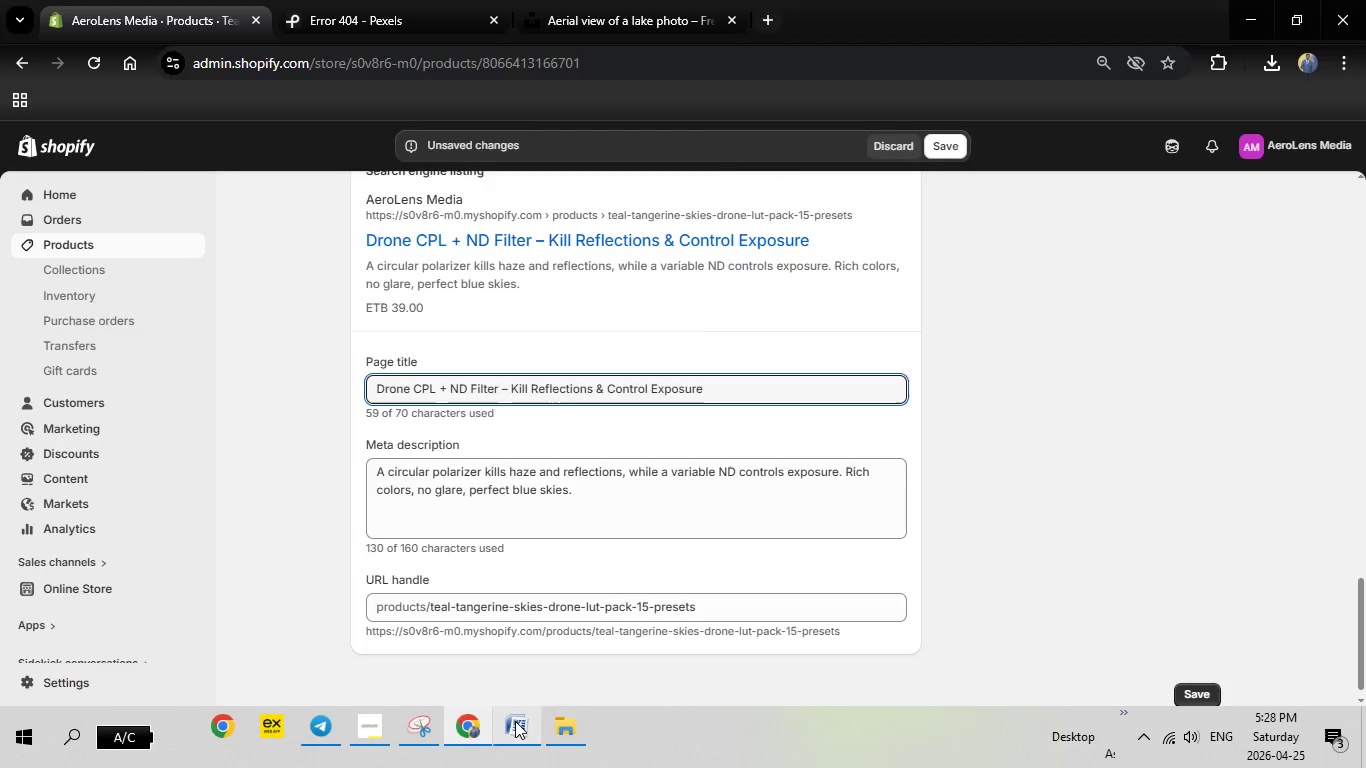 
left_click([515, 721])
 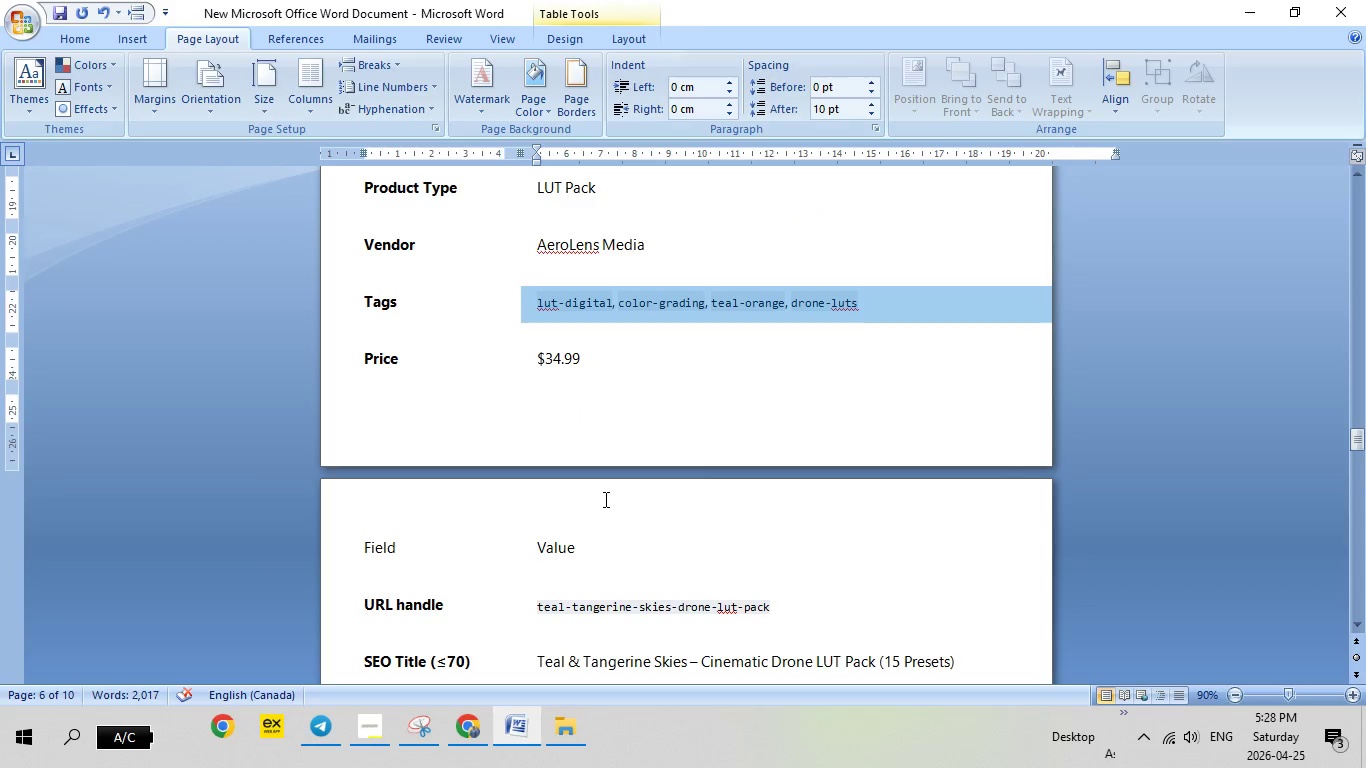 
scroll: coordinate [604, 499], scroll_direction: down, amount: 12.0
 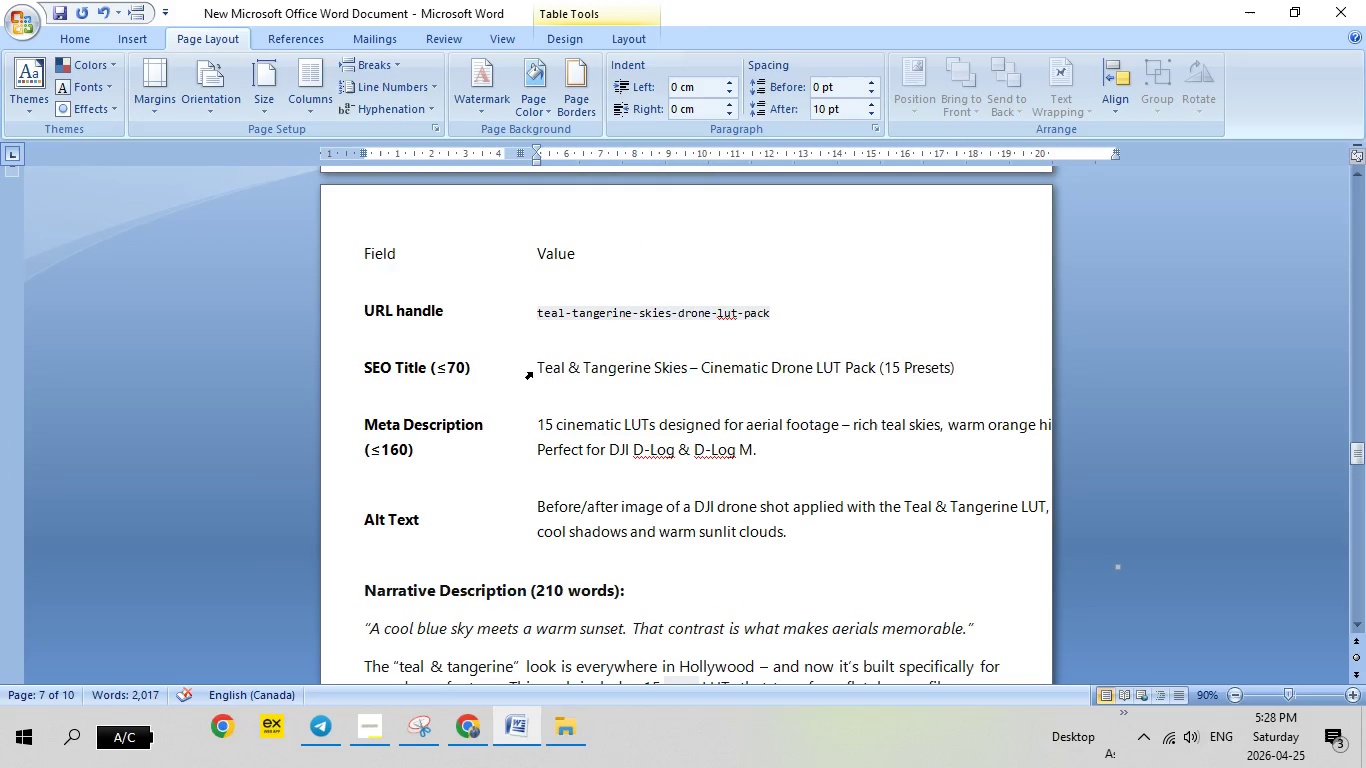 
left_click([532, 372])
 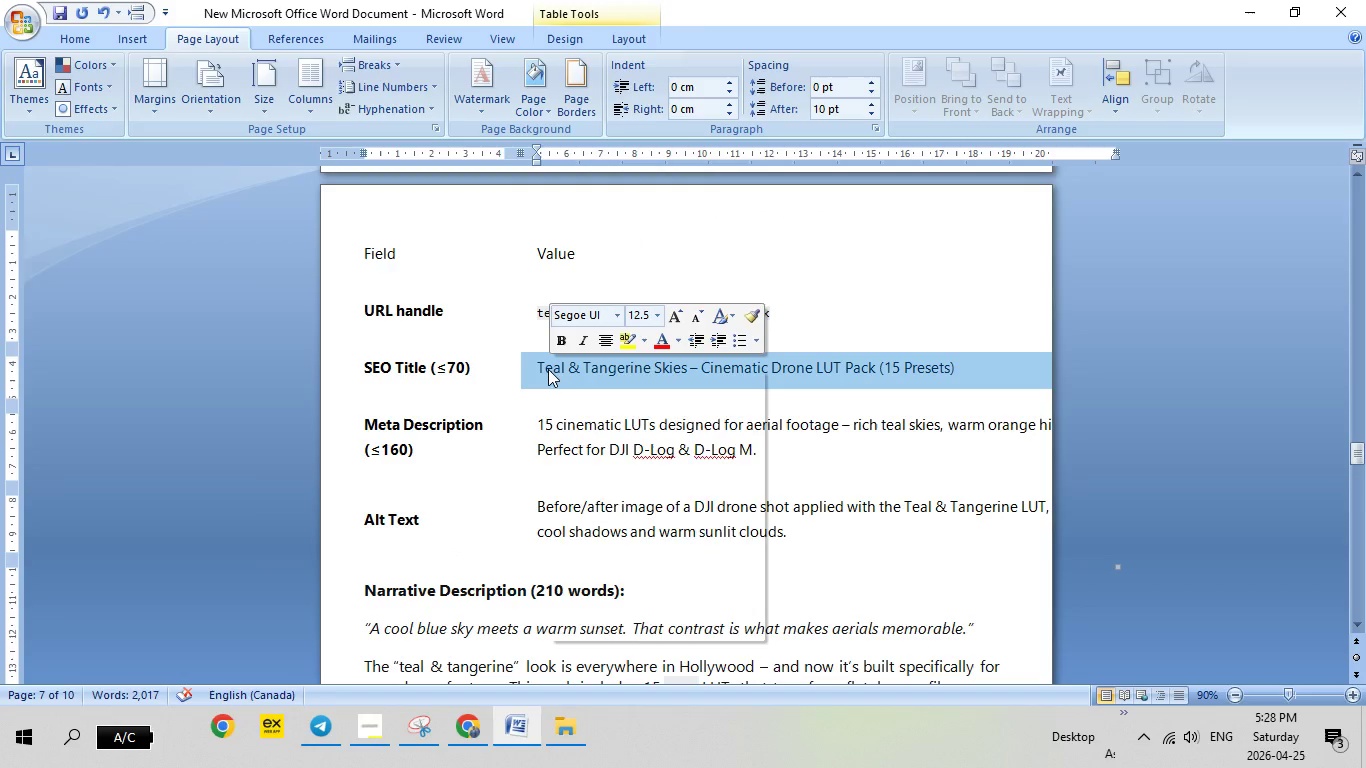 
right_click([548, 369])
 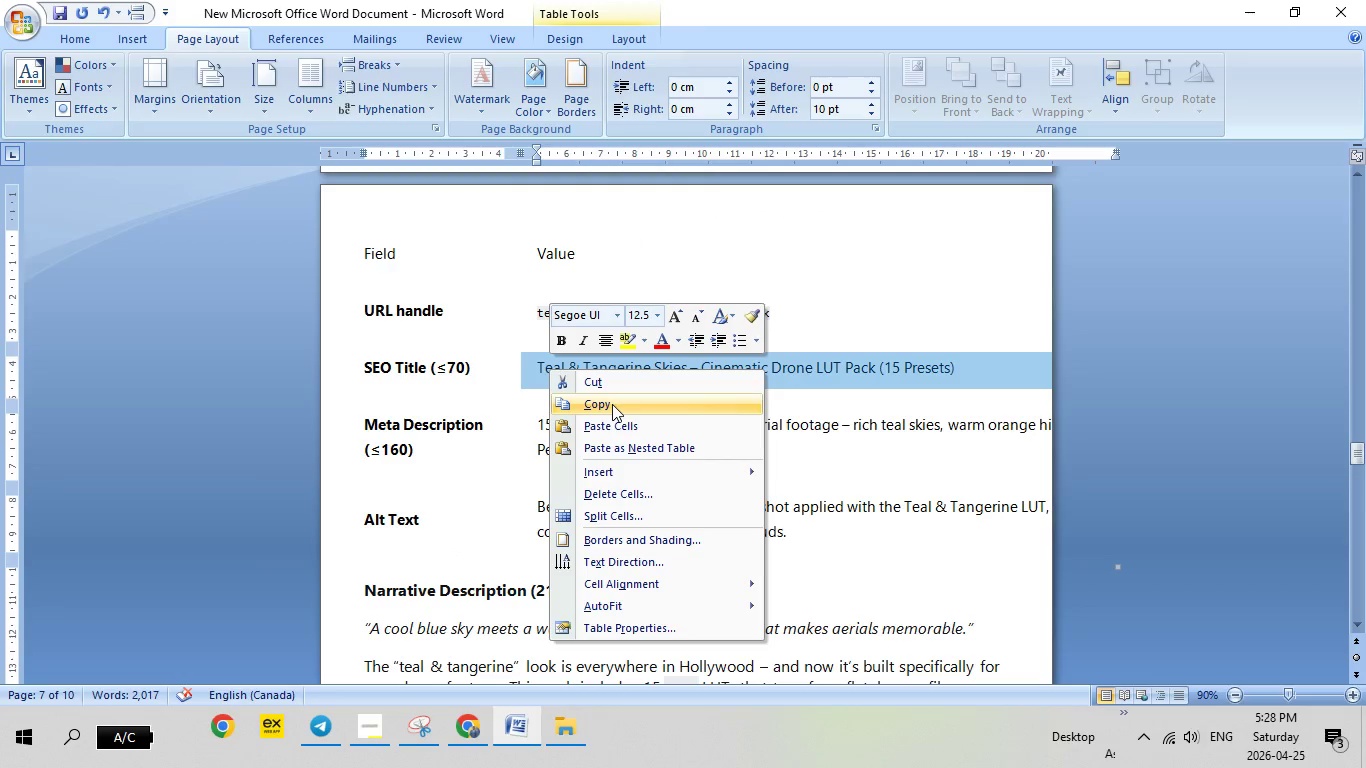 
left_click([612, 404])
 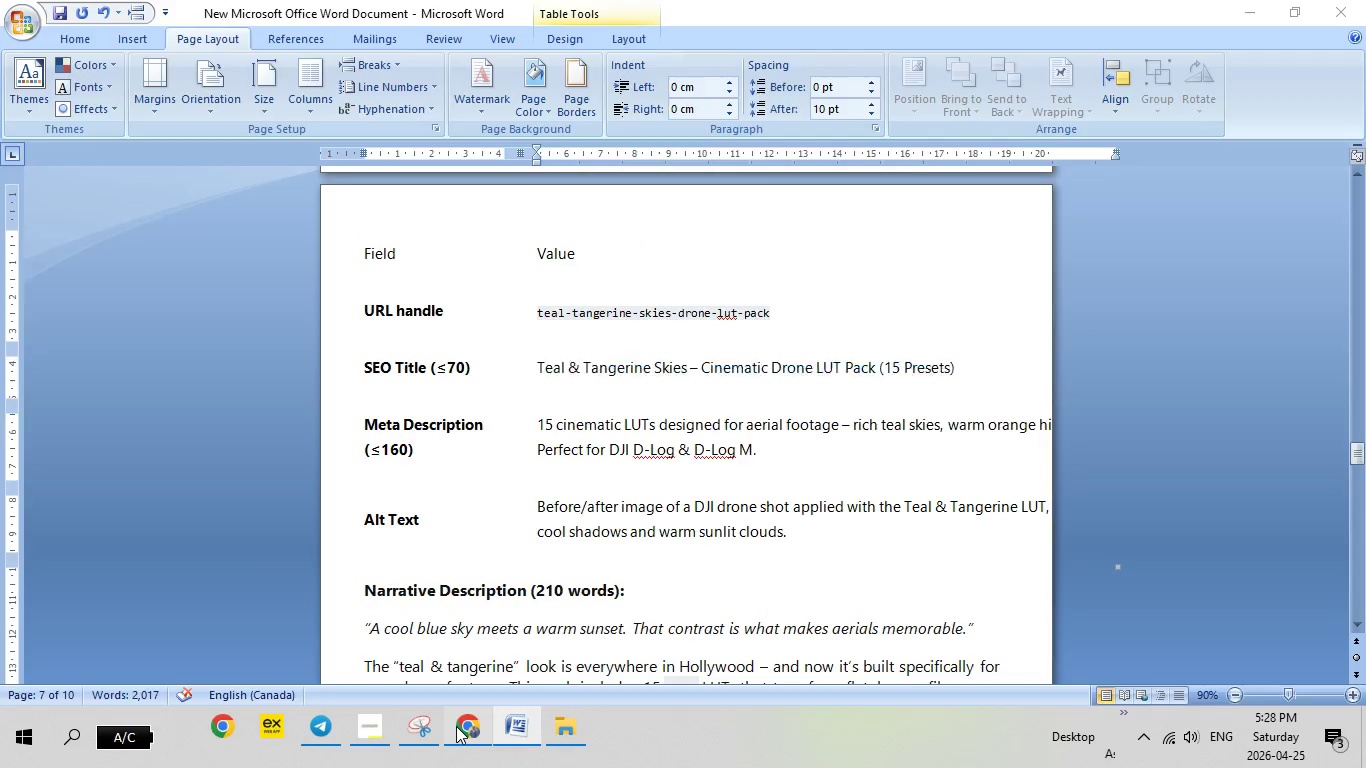 
left_click([456, 726])
 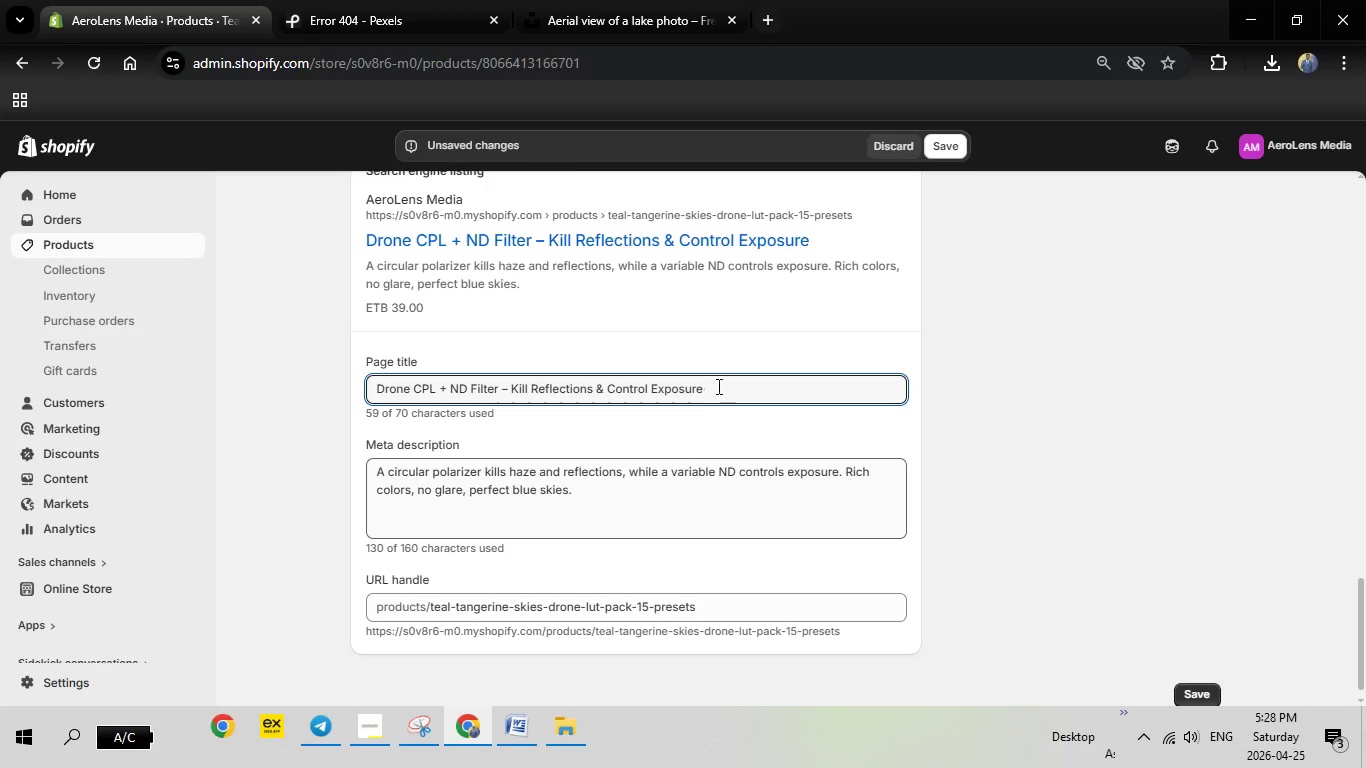 
left_click_drag(start_coordinate=[717, 386], to_coordinate=[352, 385])
 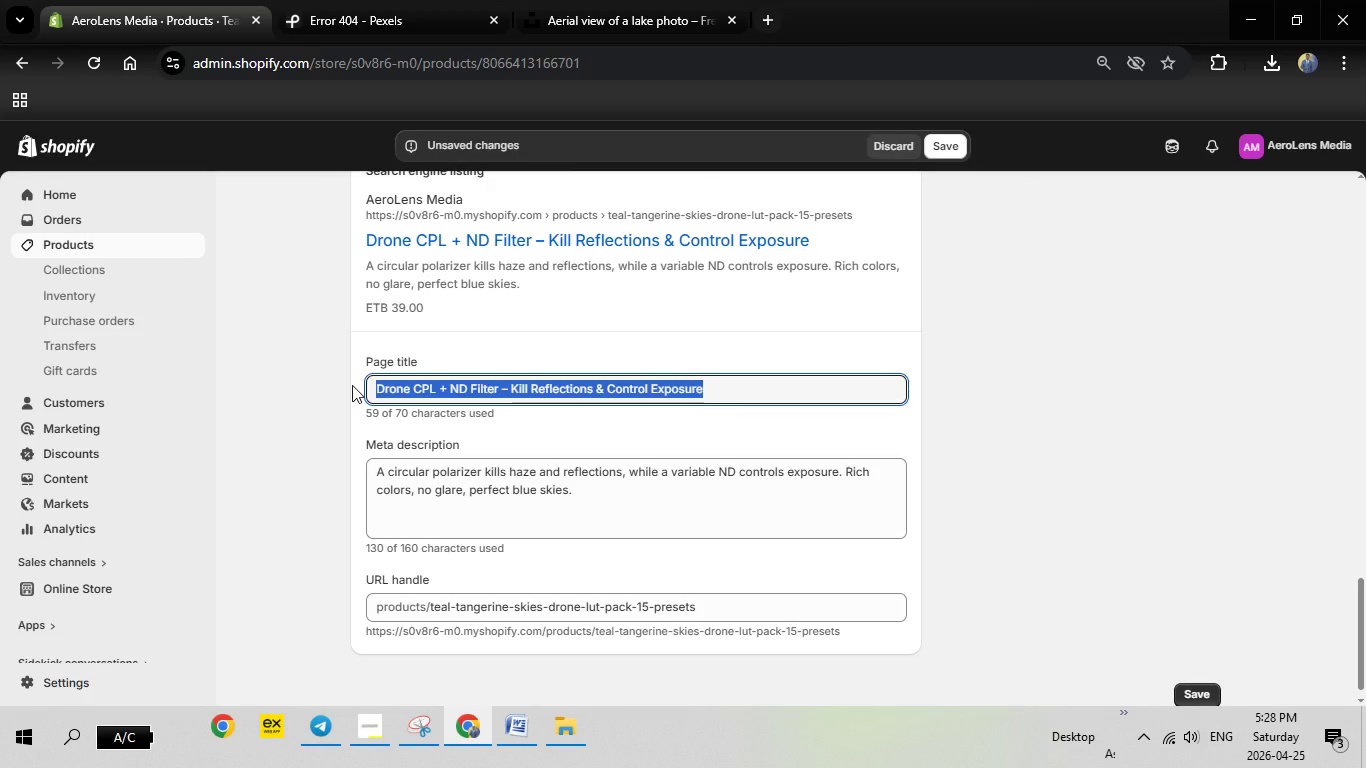 
key(Backspace)
 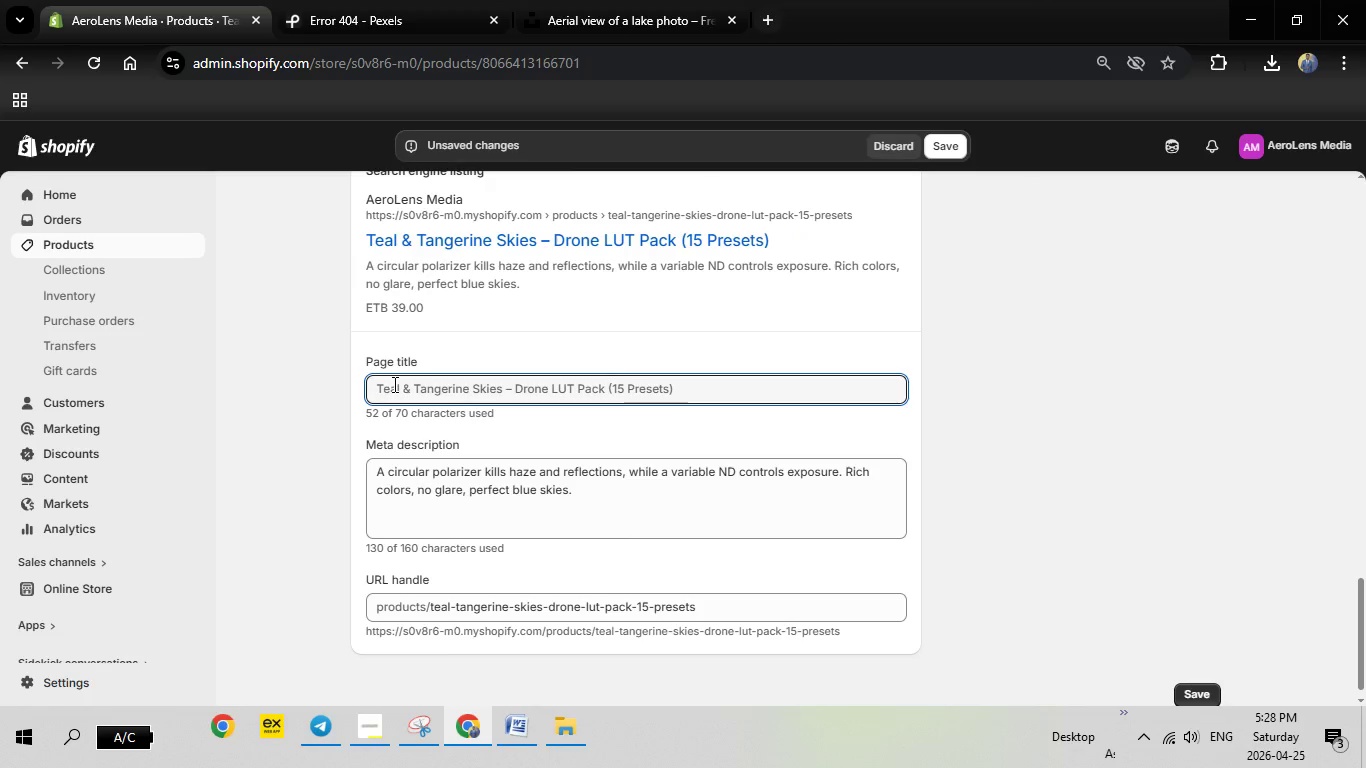 
right_click([393, 384])
 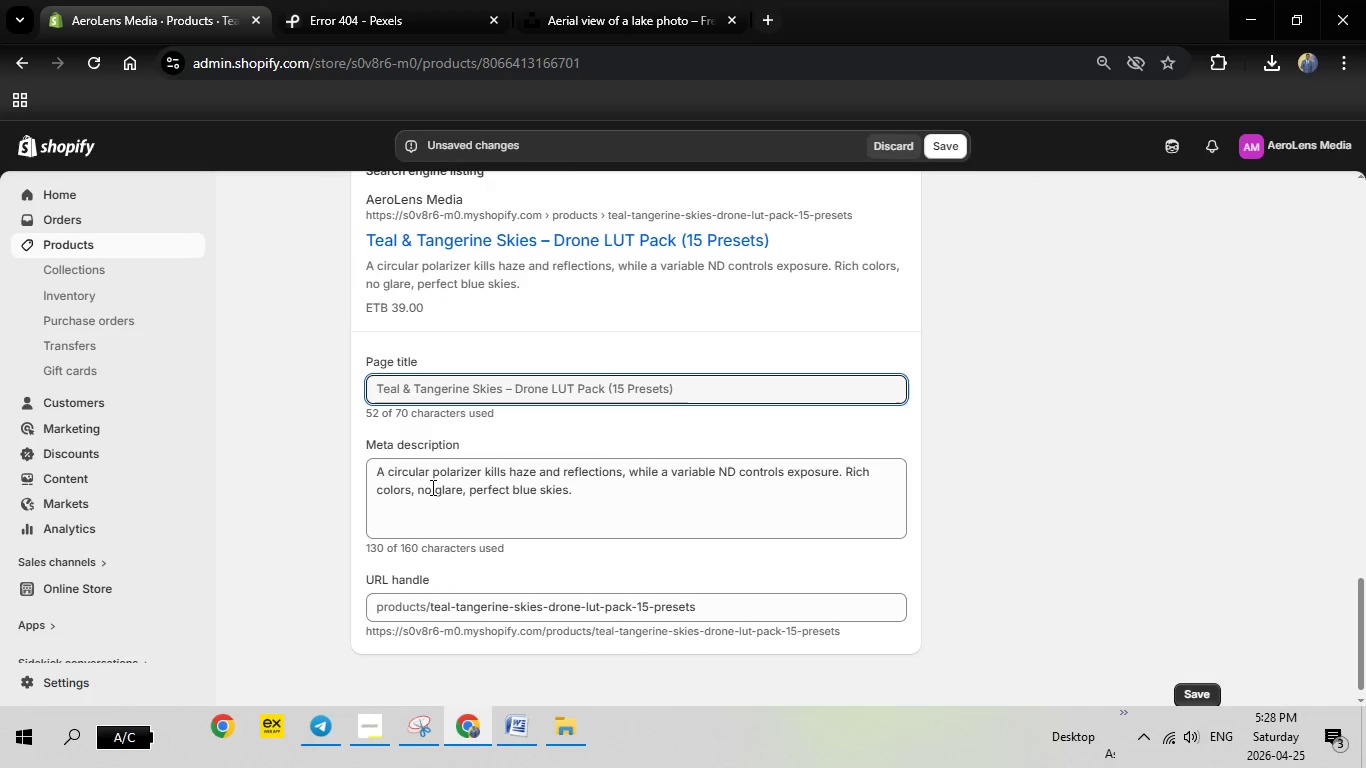 
left_click([431, 487])
 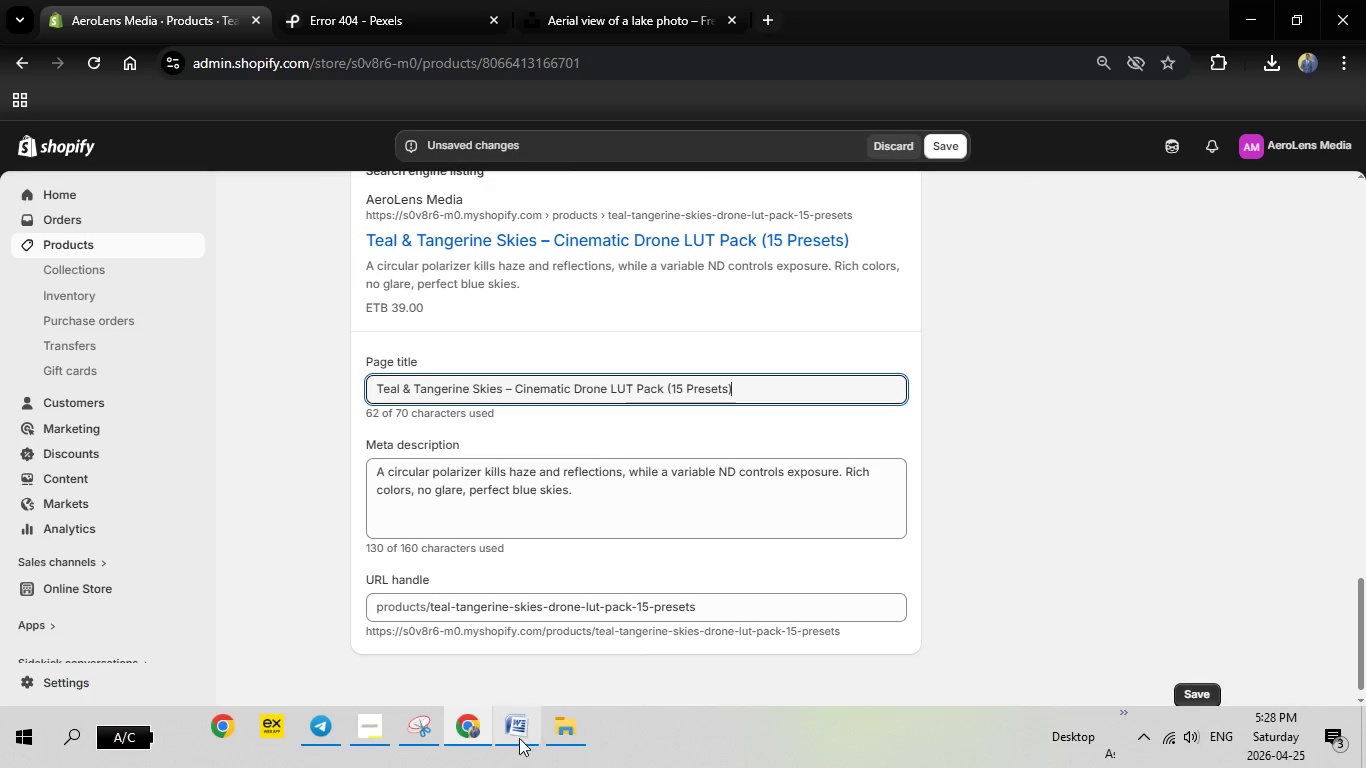 
left_click([519, 738])
 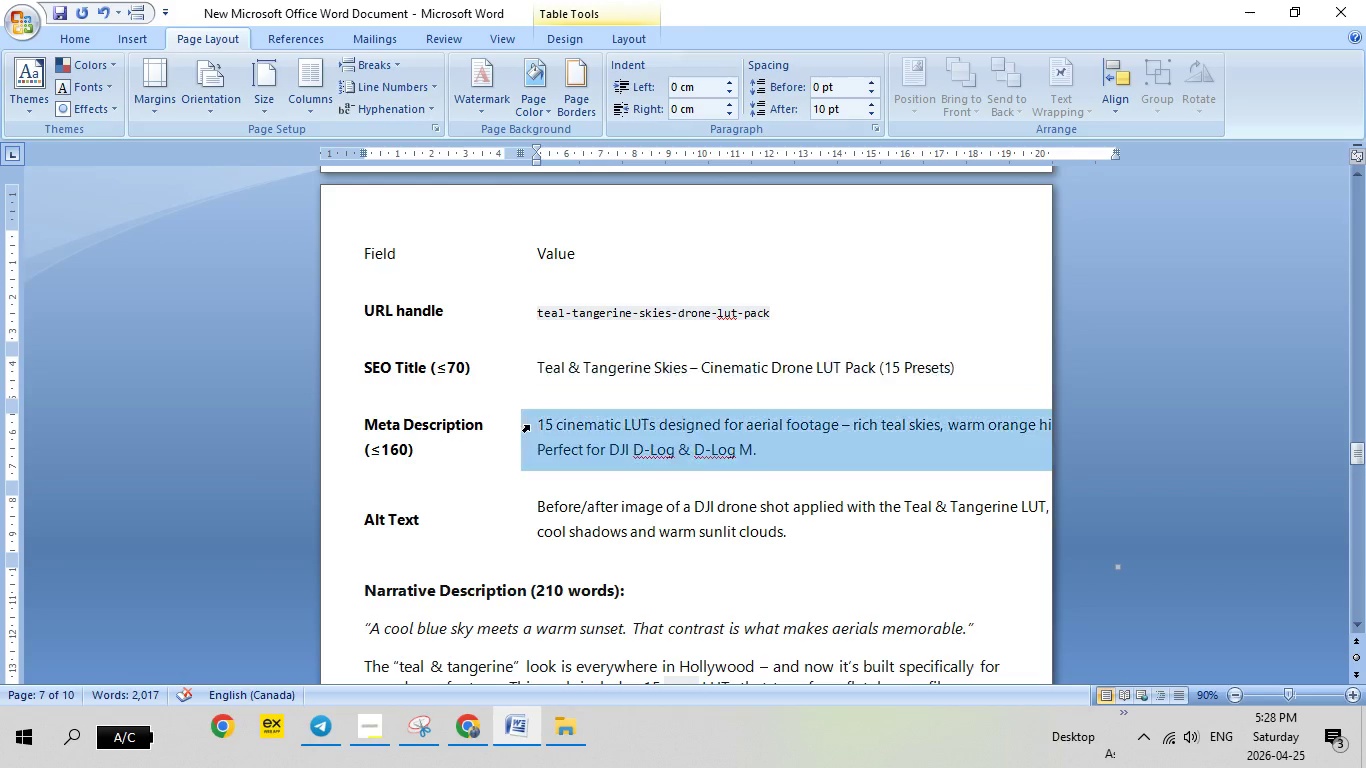 
left_click([529, 425])
 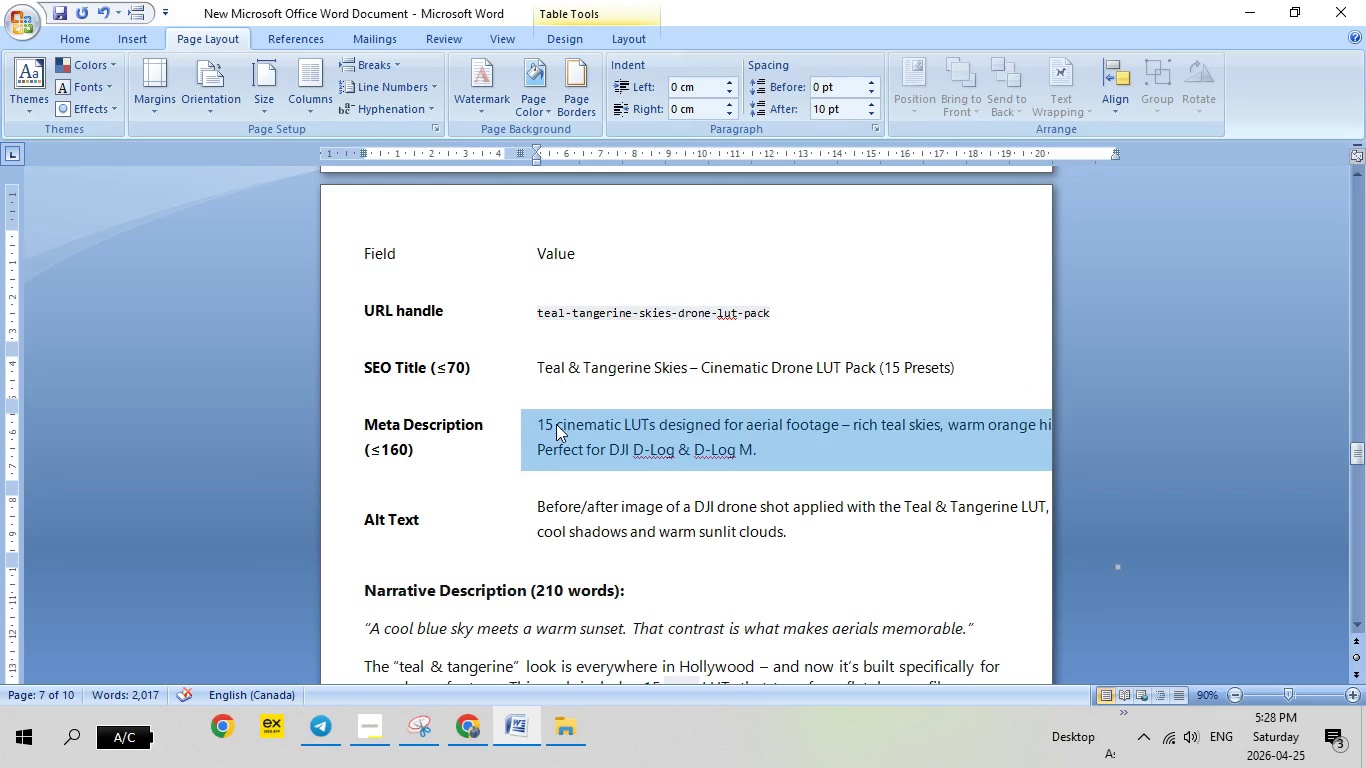 
right_click([556, 424])
 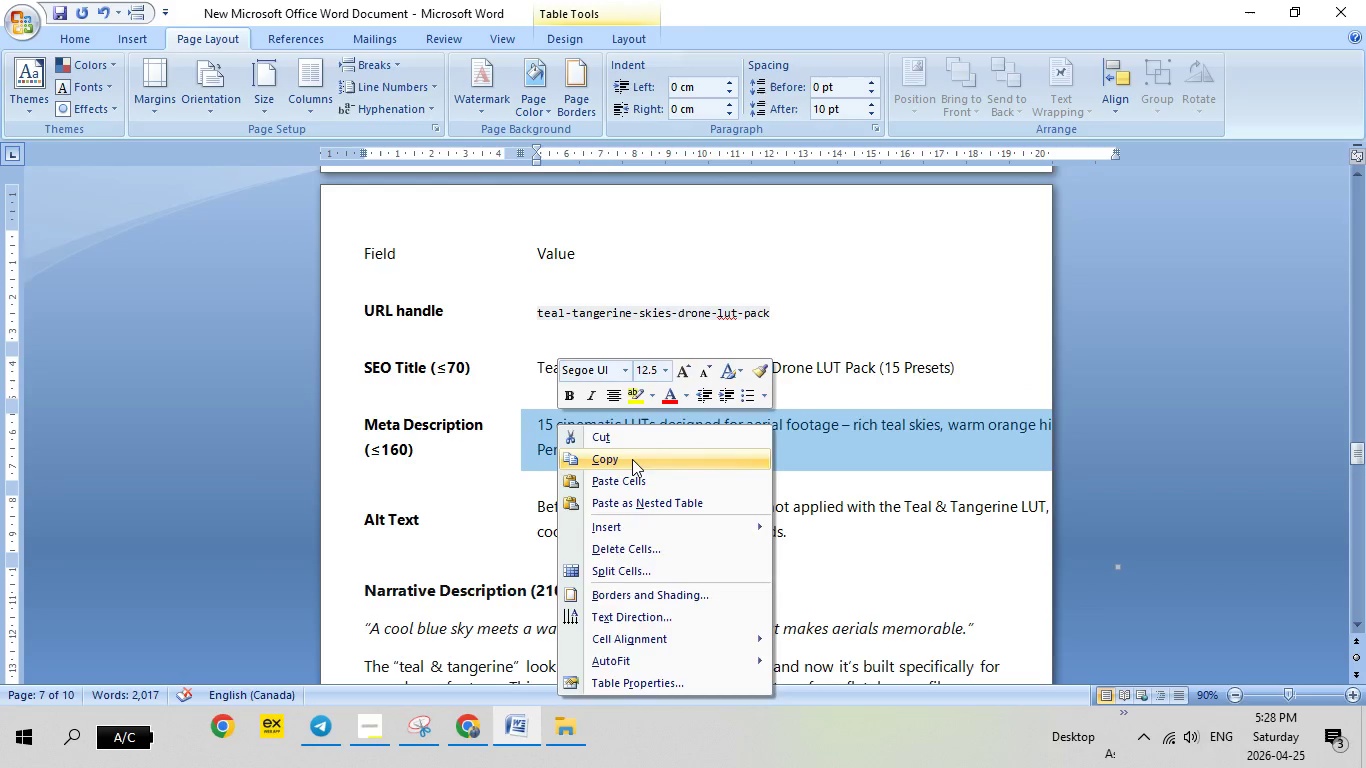 
left_click([632, 459])
 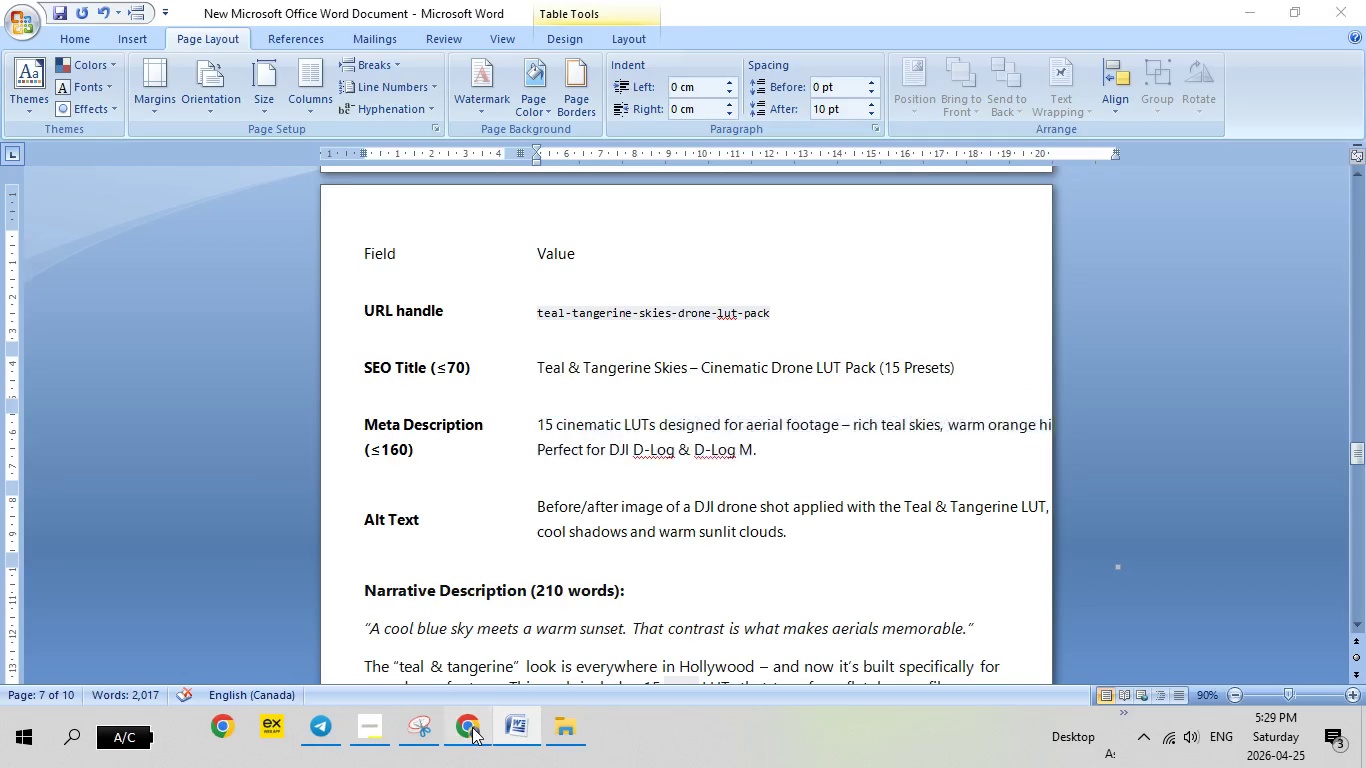 
left_click([472, 727])
 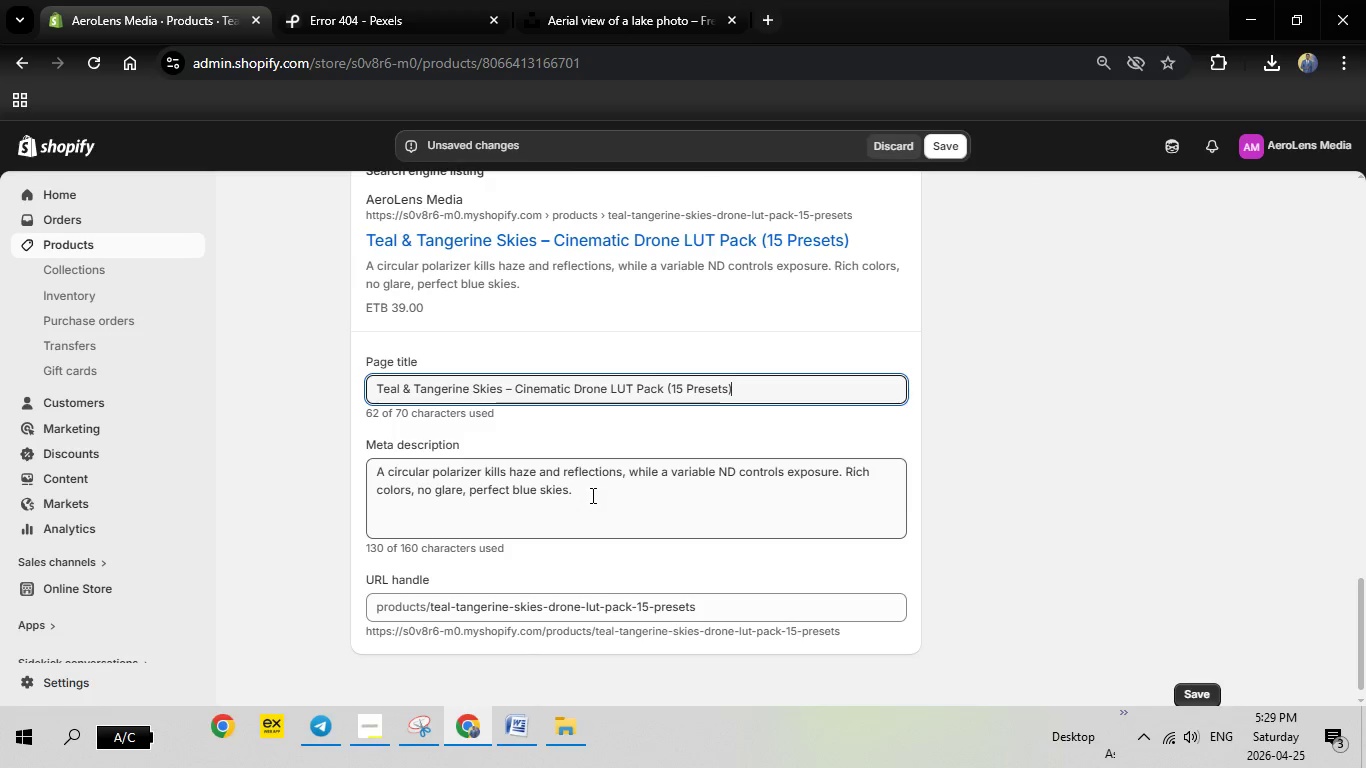 
left_click_drag(start_coordinate=[592, 495], to_coordinate=[367, 464])
 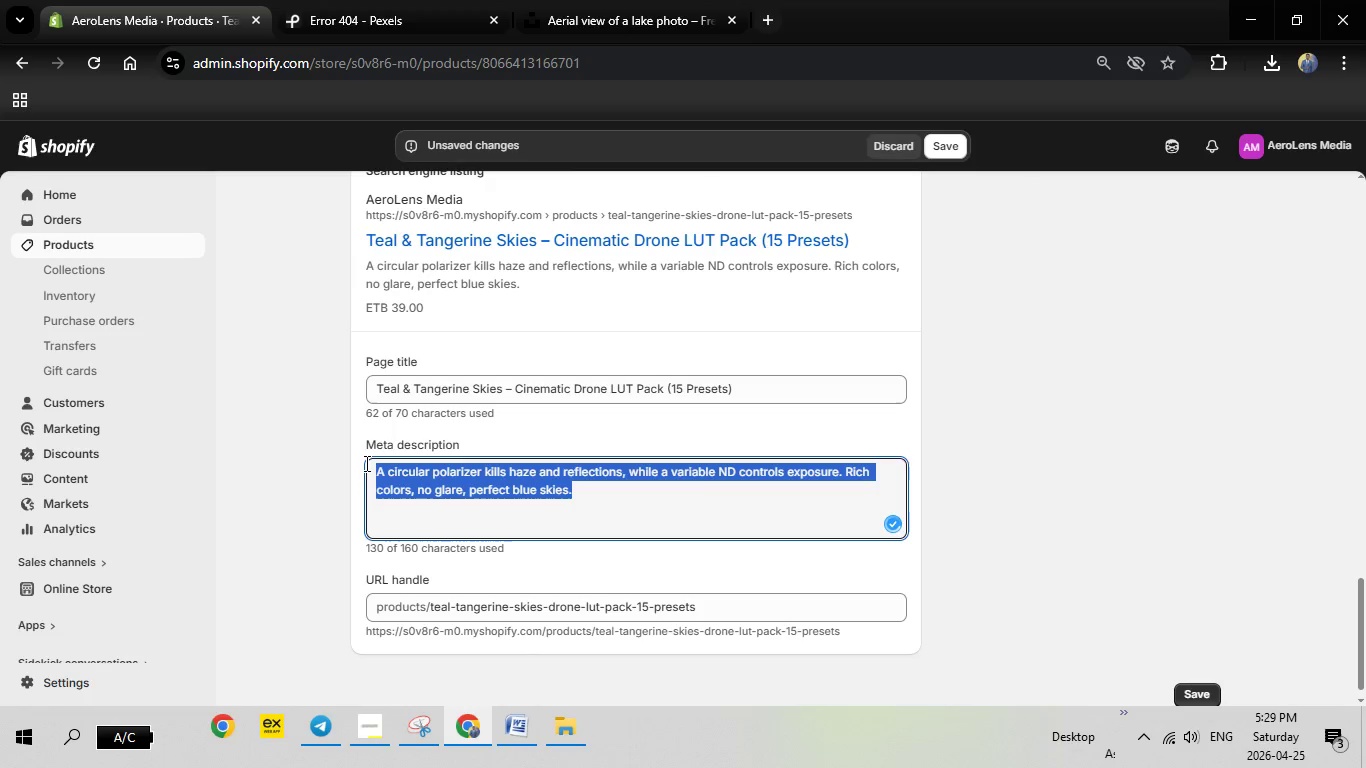 
key(Backspace)
 